 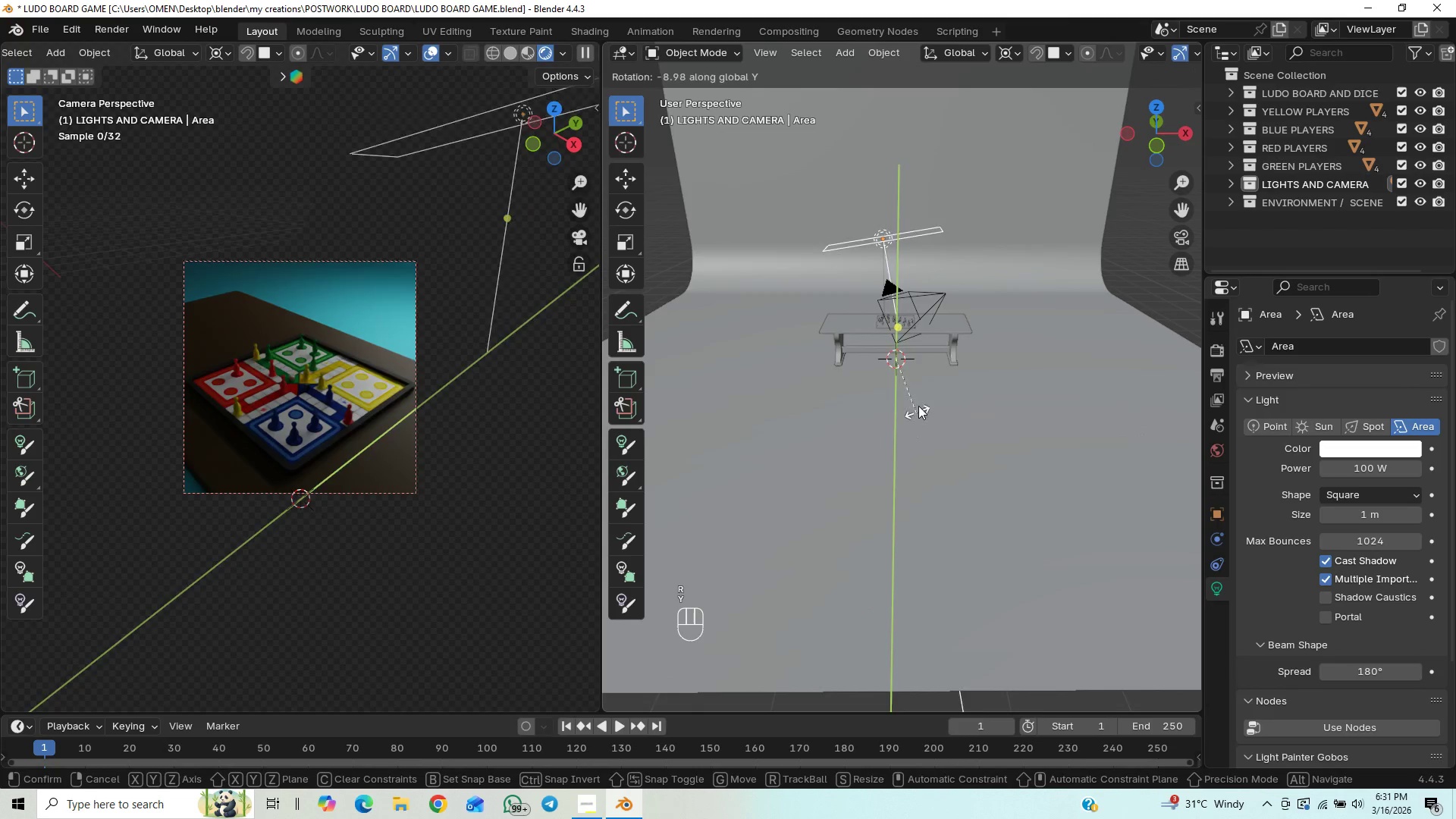 
key(X)
 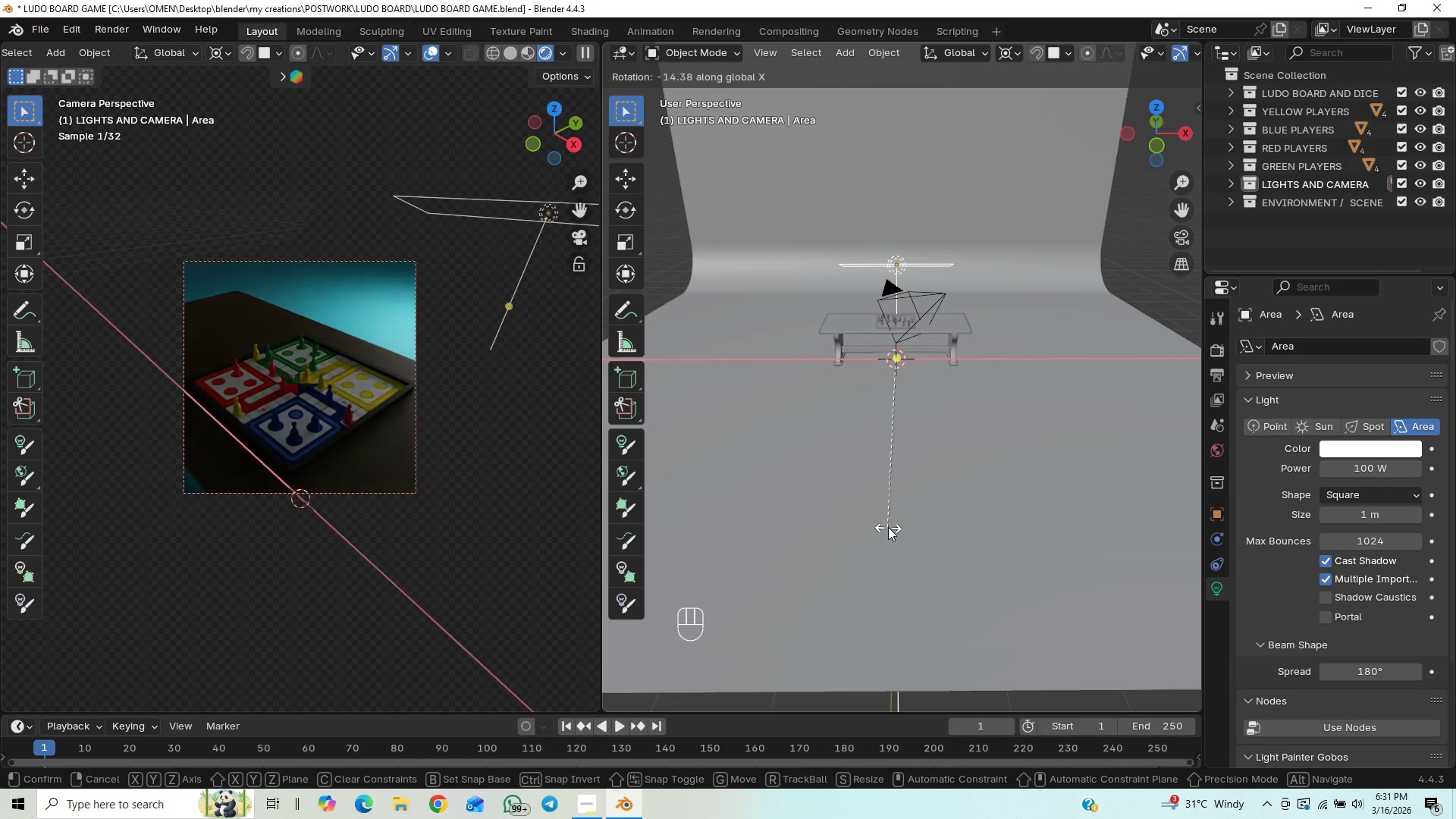 
wait(5.28)
 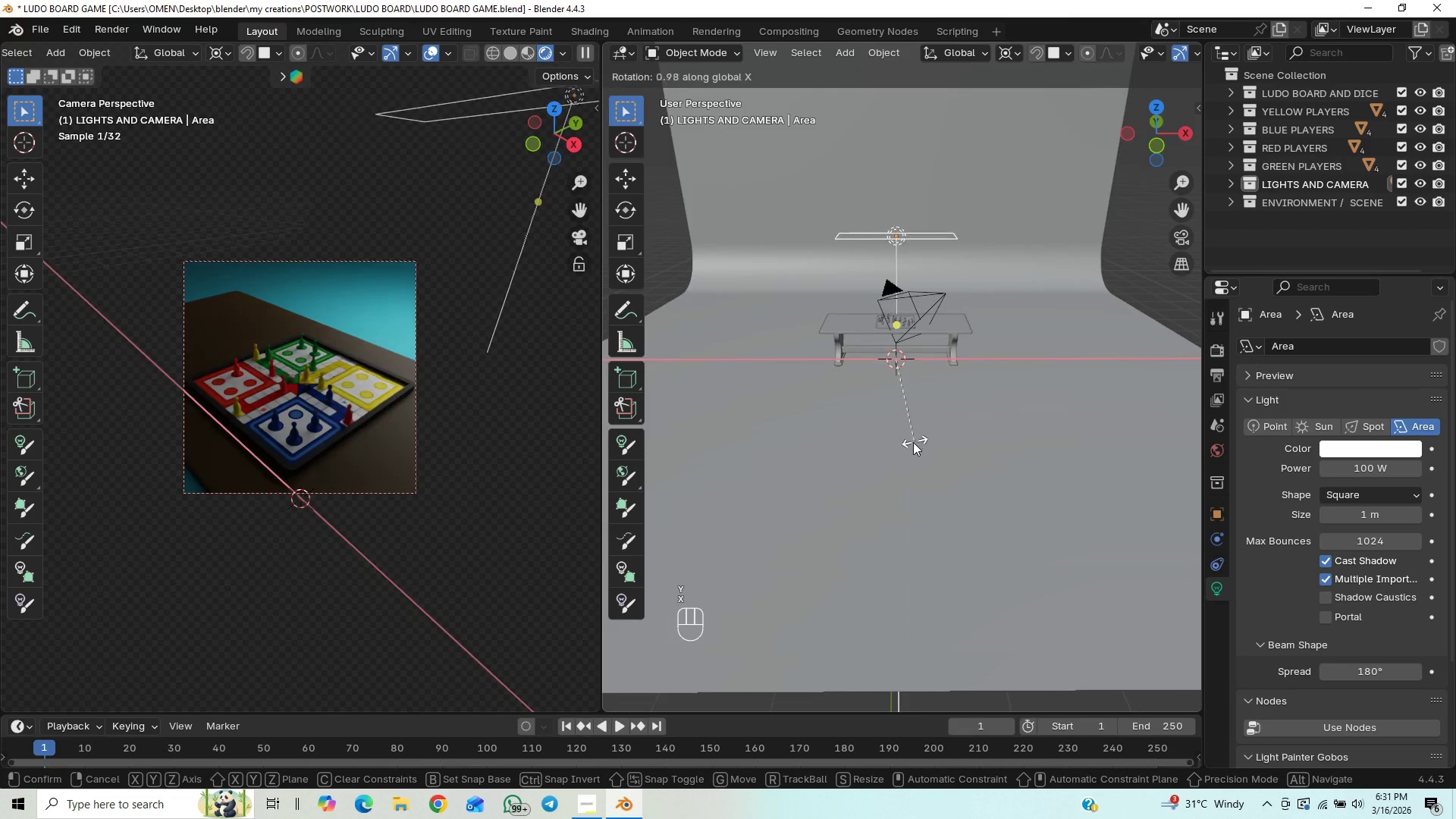 
left_click([872, 551])
 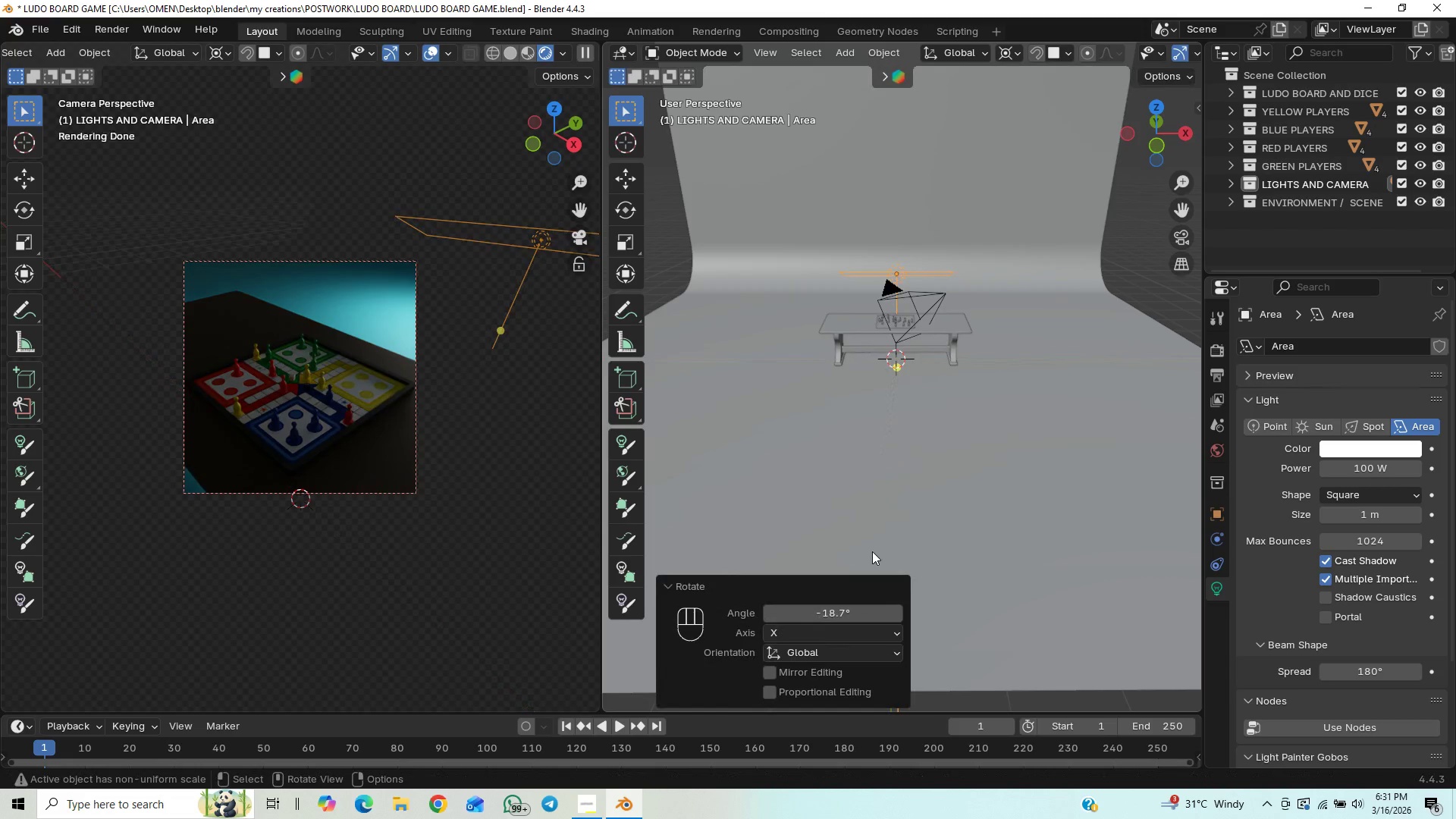 
type(gz)
 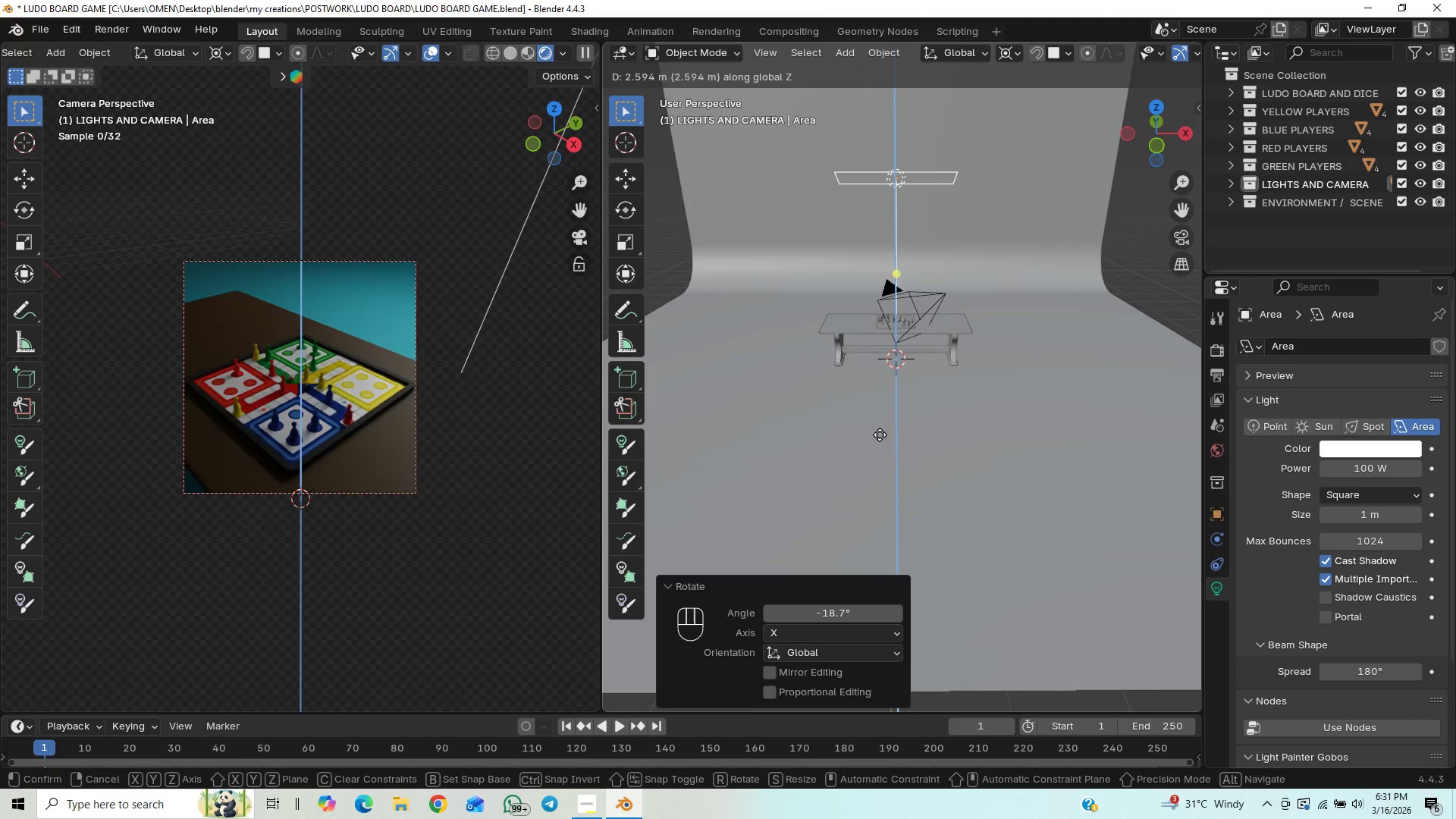 
wait(6.5)
 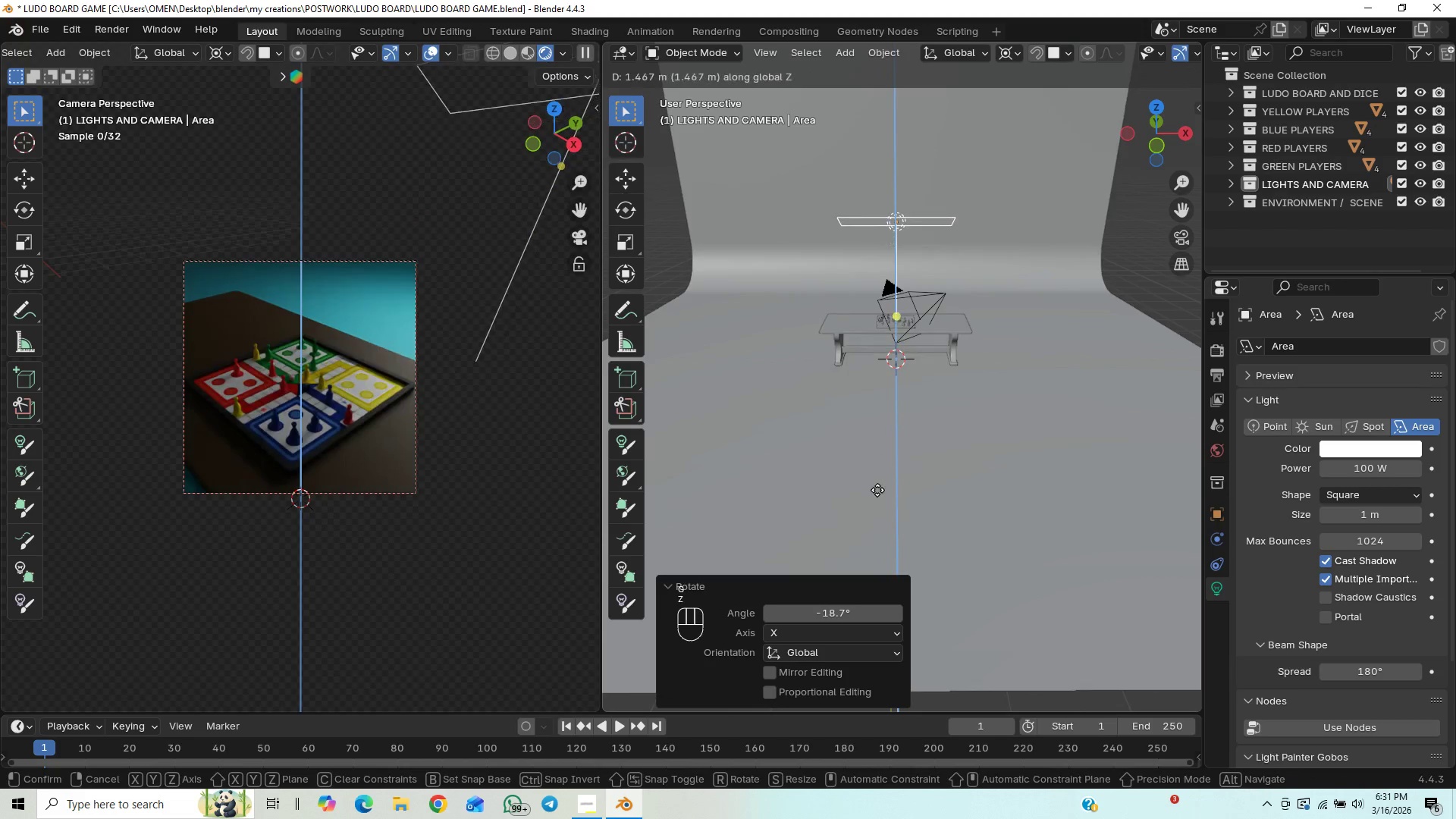 
left_click([884, 413])
 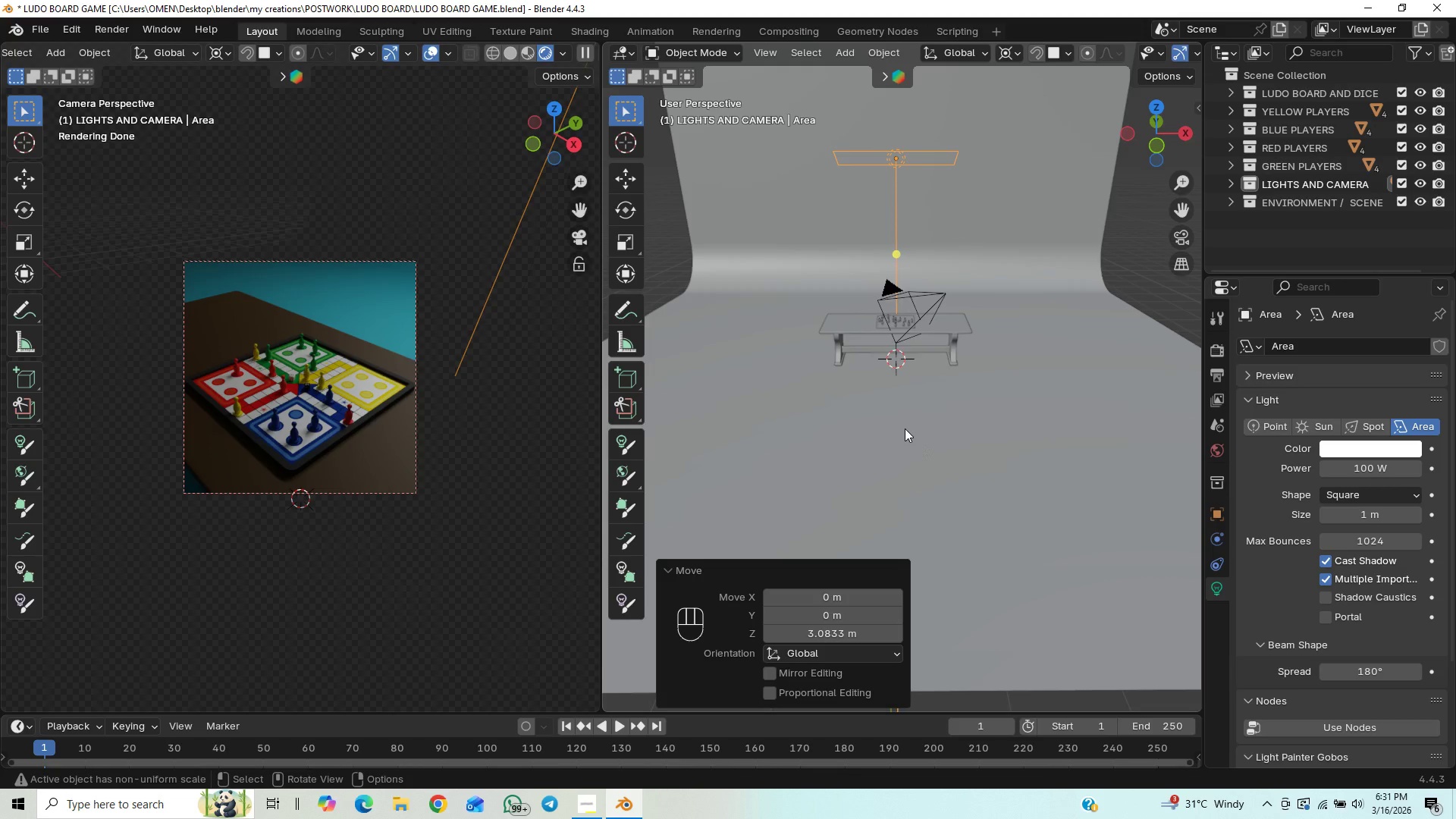 
key(Control+S)
 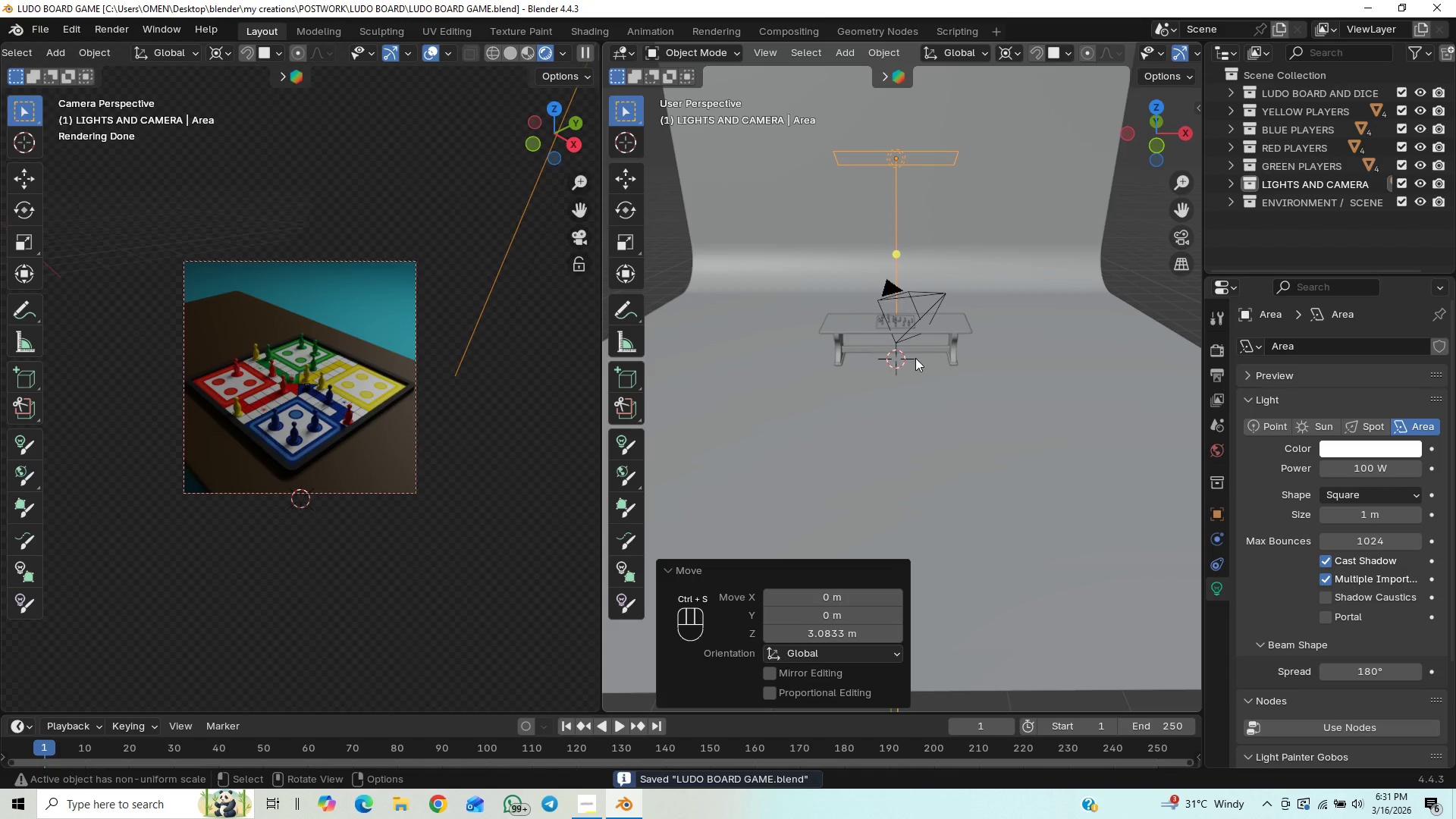 
hold_key(key=ShiftLeft, duration=1.53)
 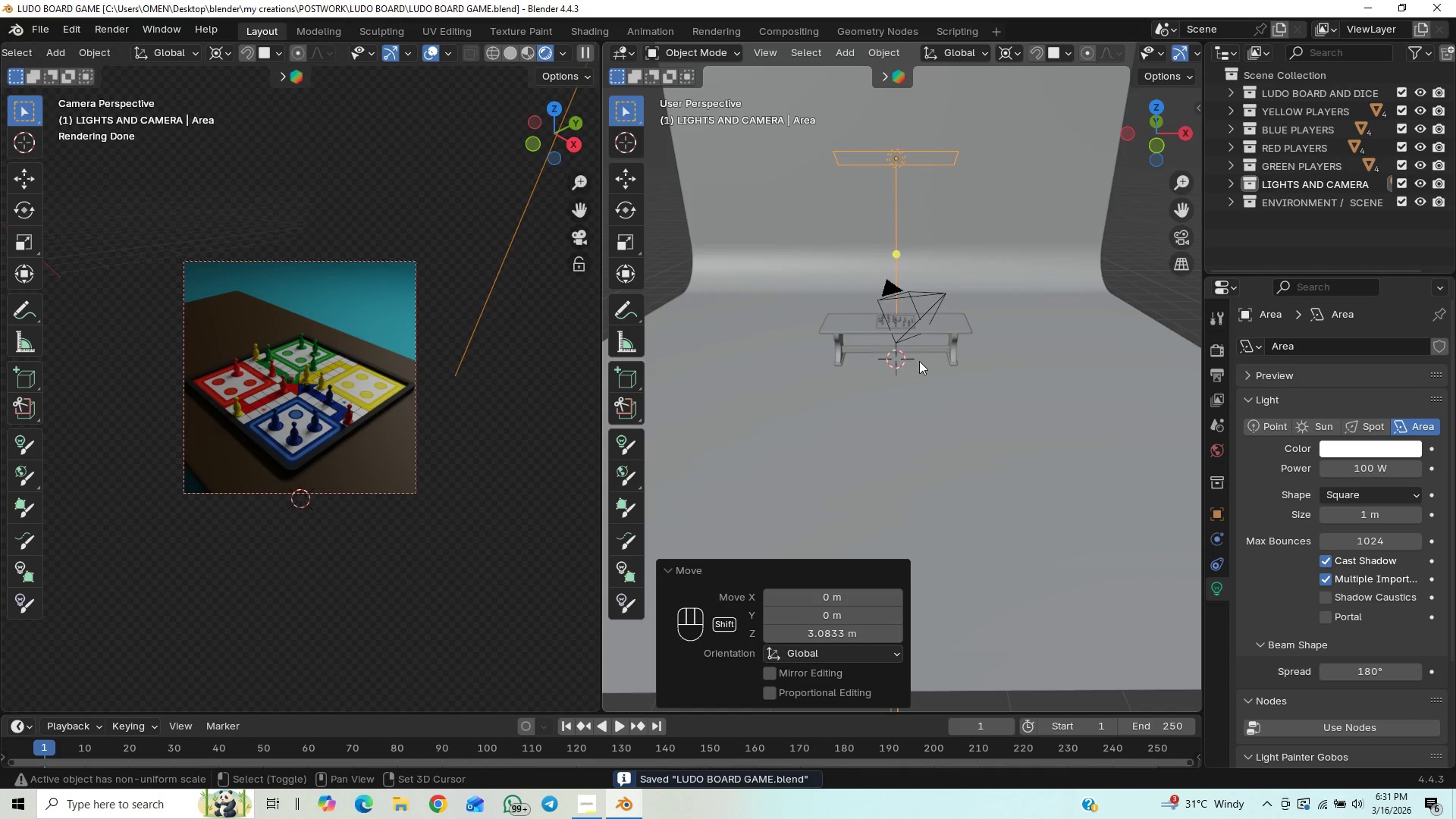 
hold_key(key=ShiftLeft, duration=1.5)
 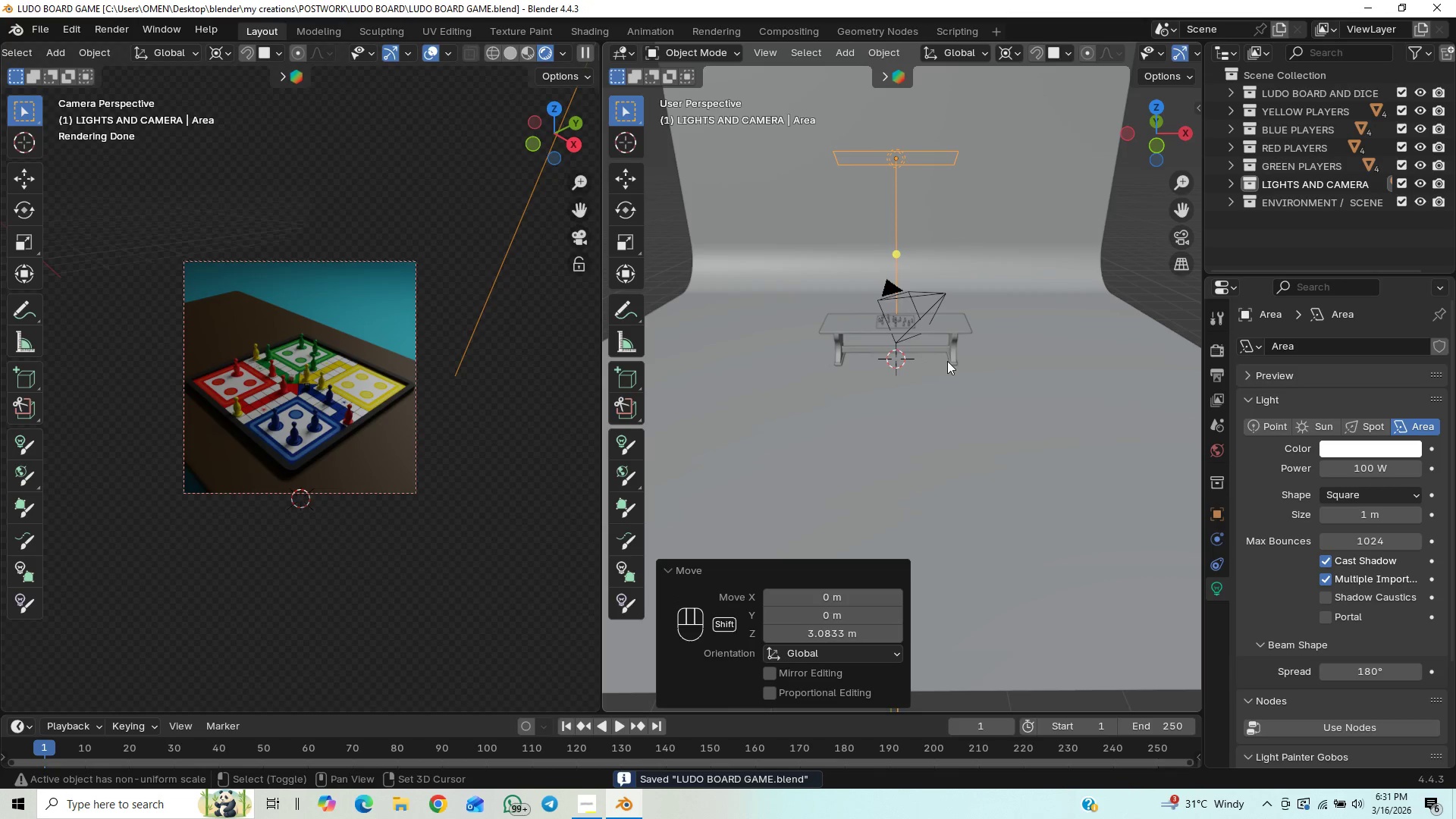 
type(Dx)
 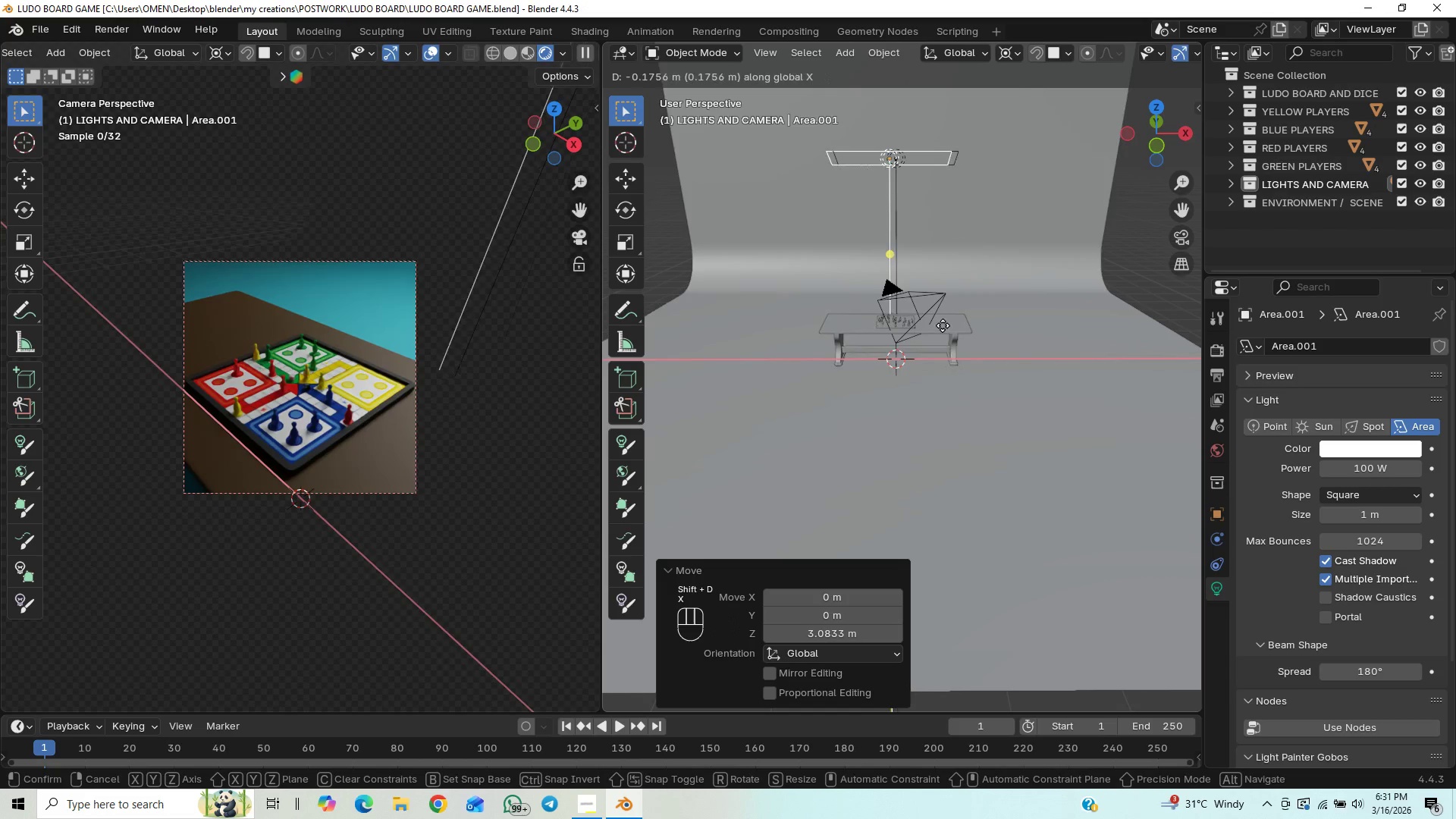 
key(R)
 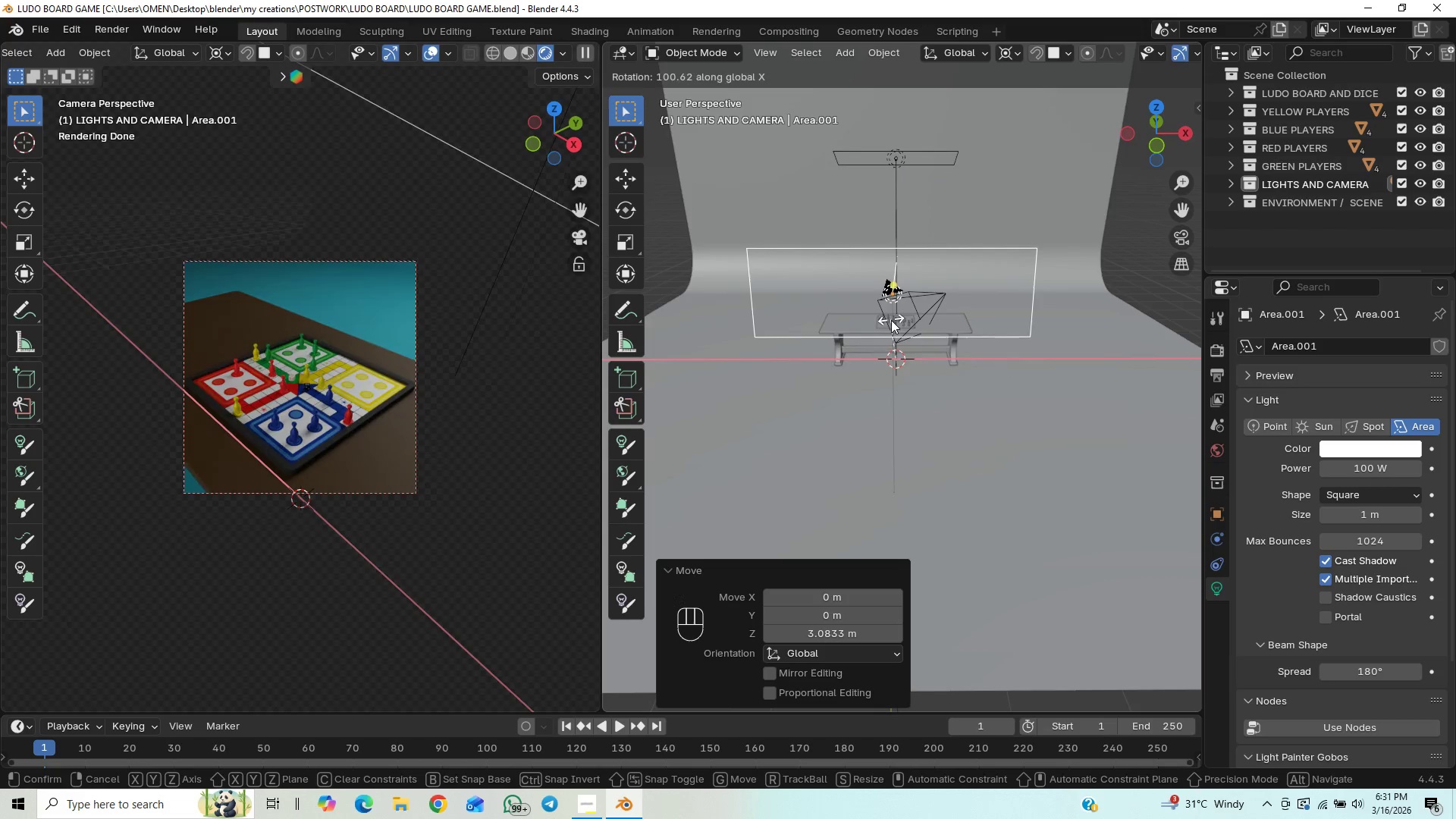 
wait(8.27)
 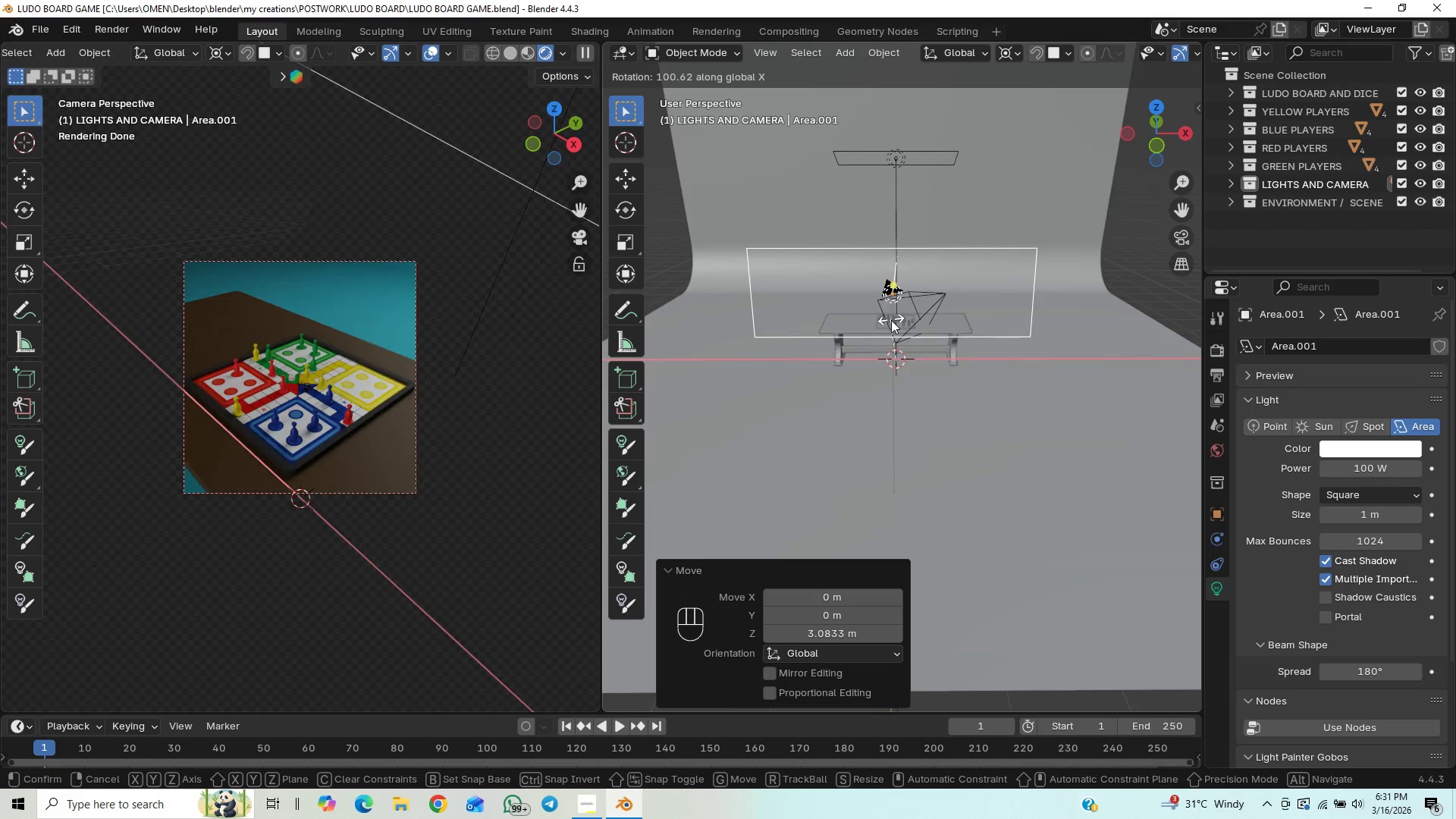 
left_click([905, 290])
 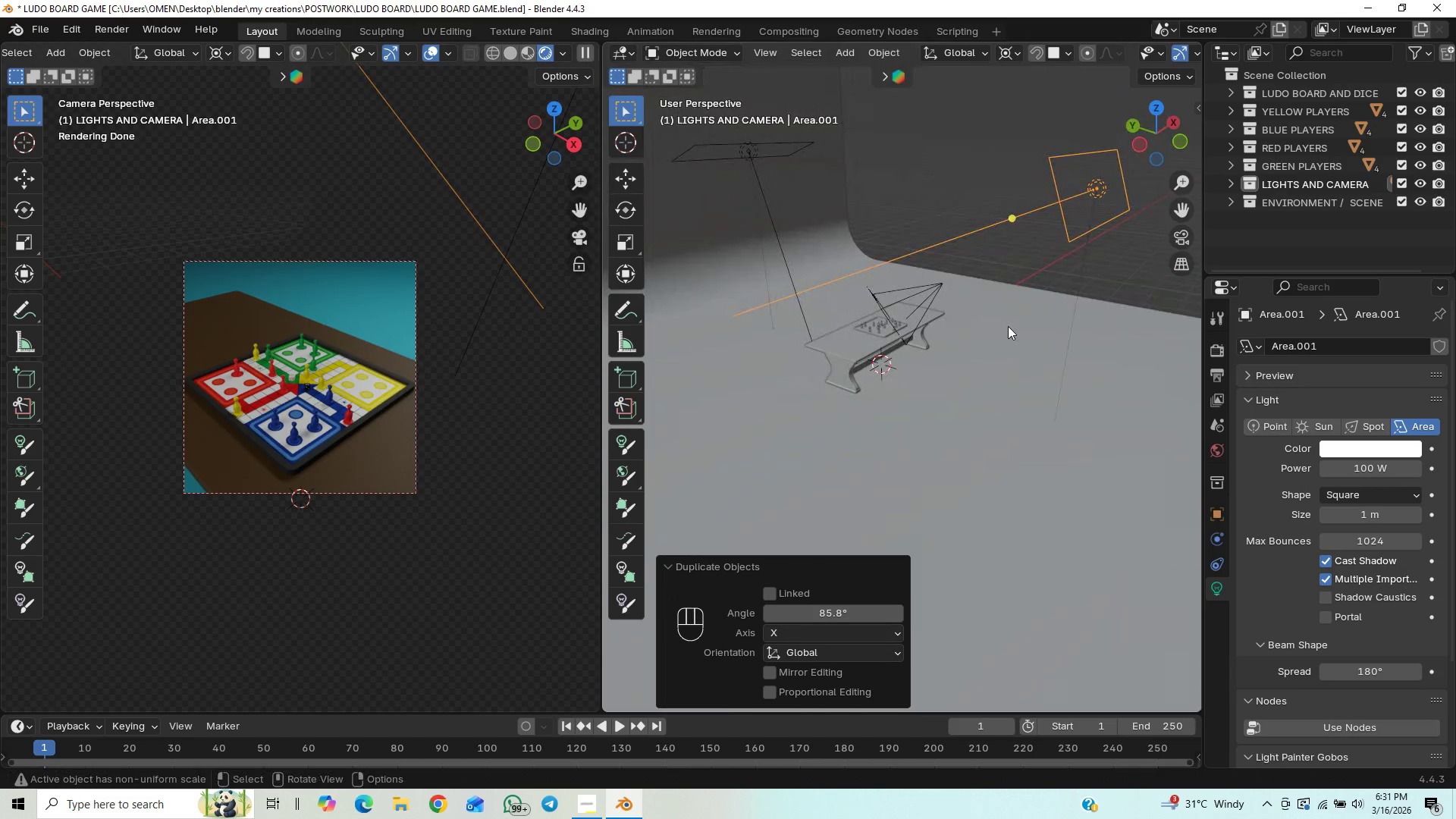 
type(gg)
 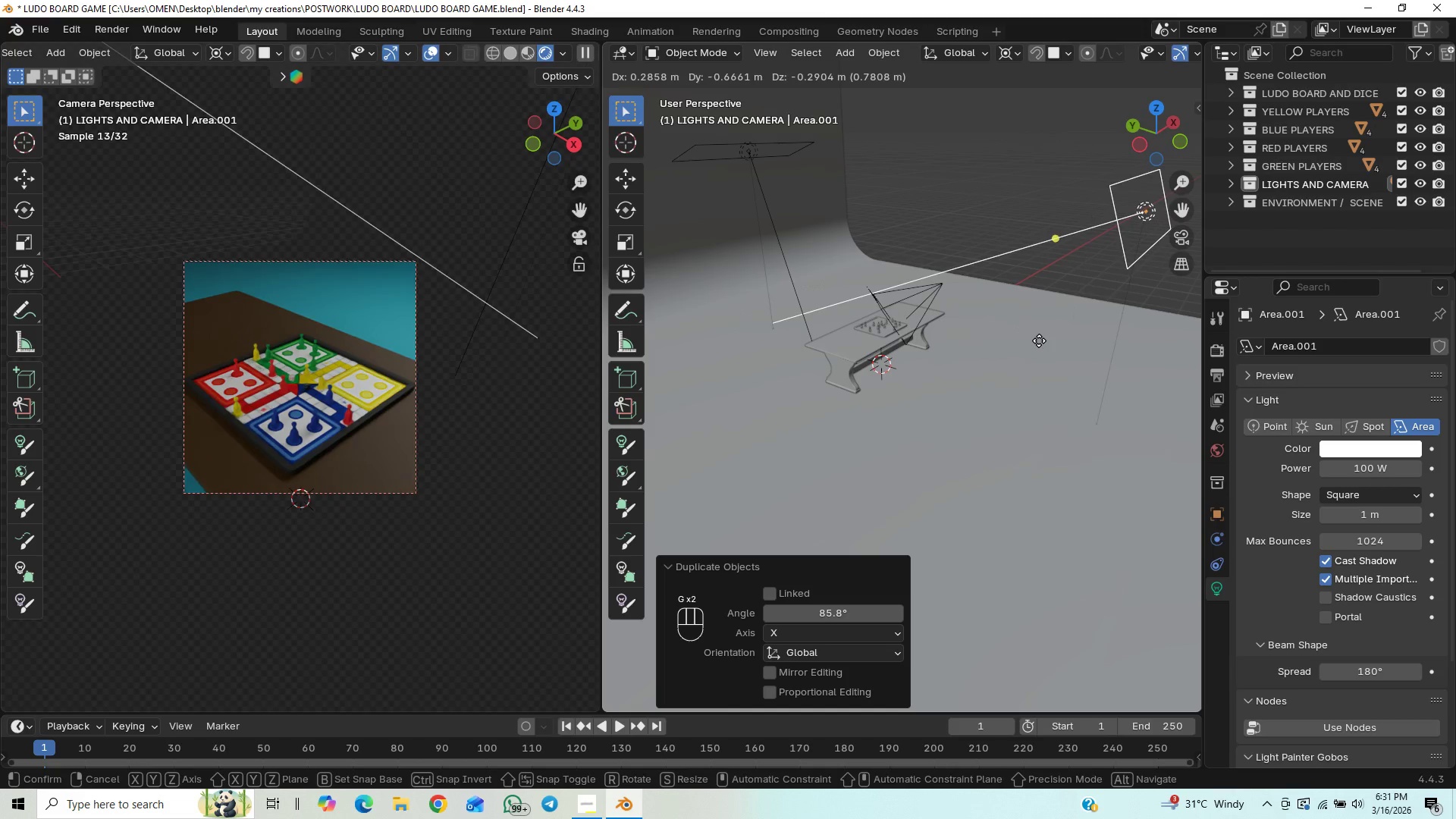 
key(Y)
 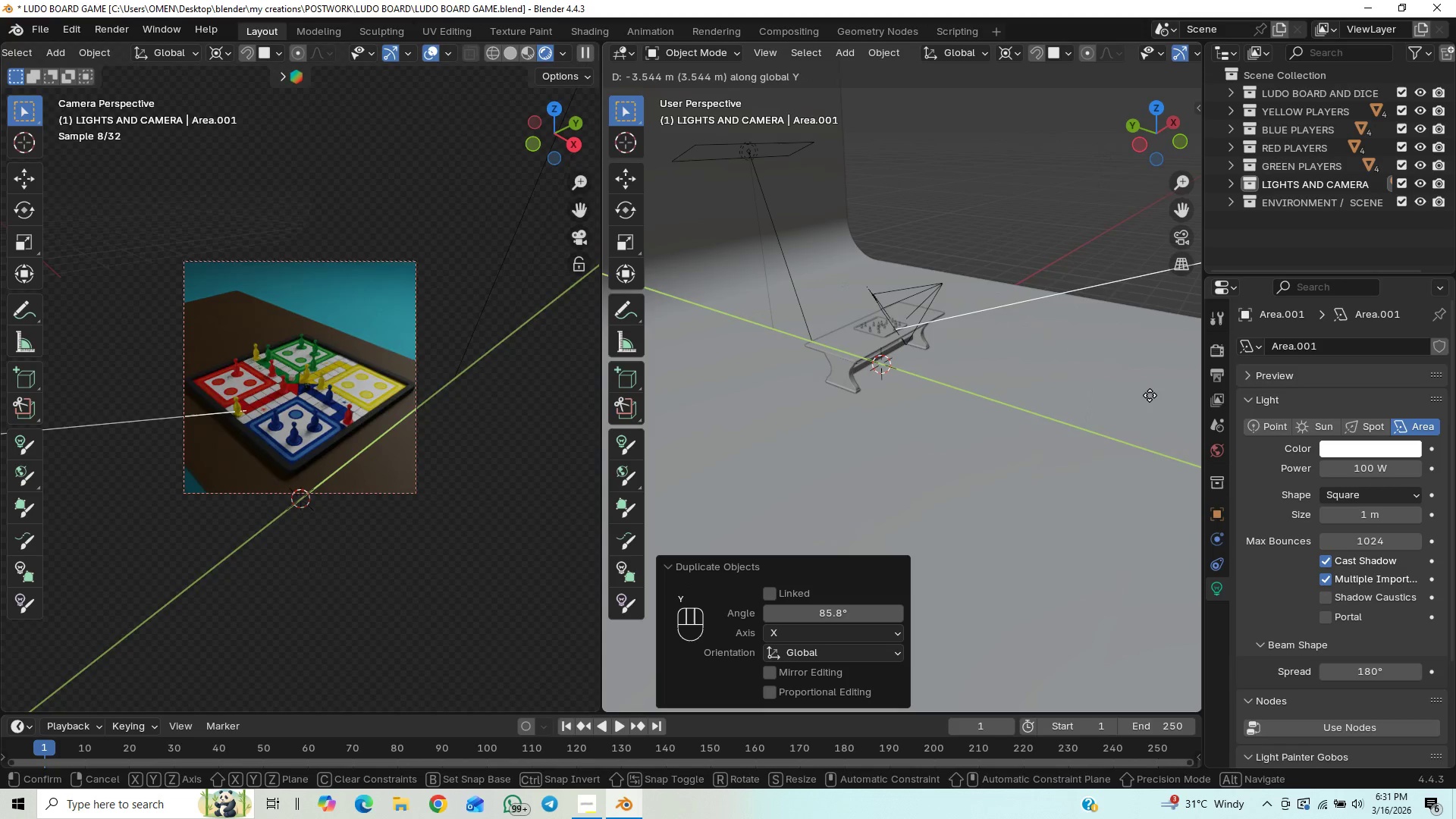 
left_click([1150, 395])
 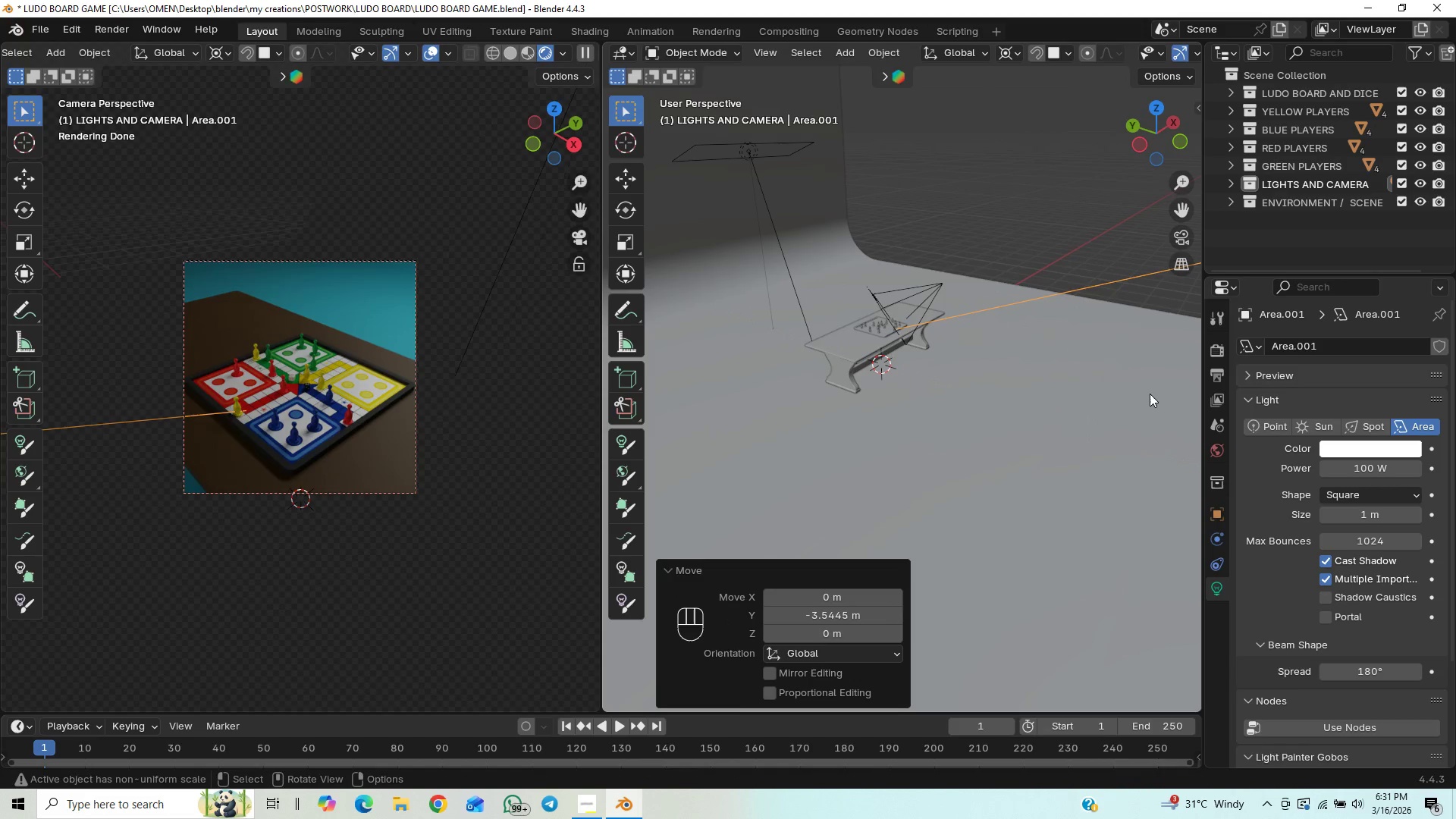 
type(gz)
 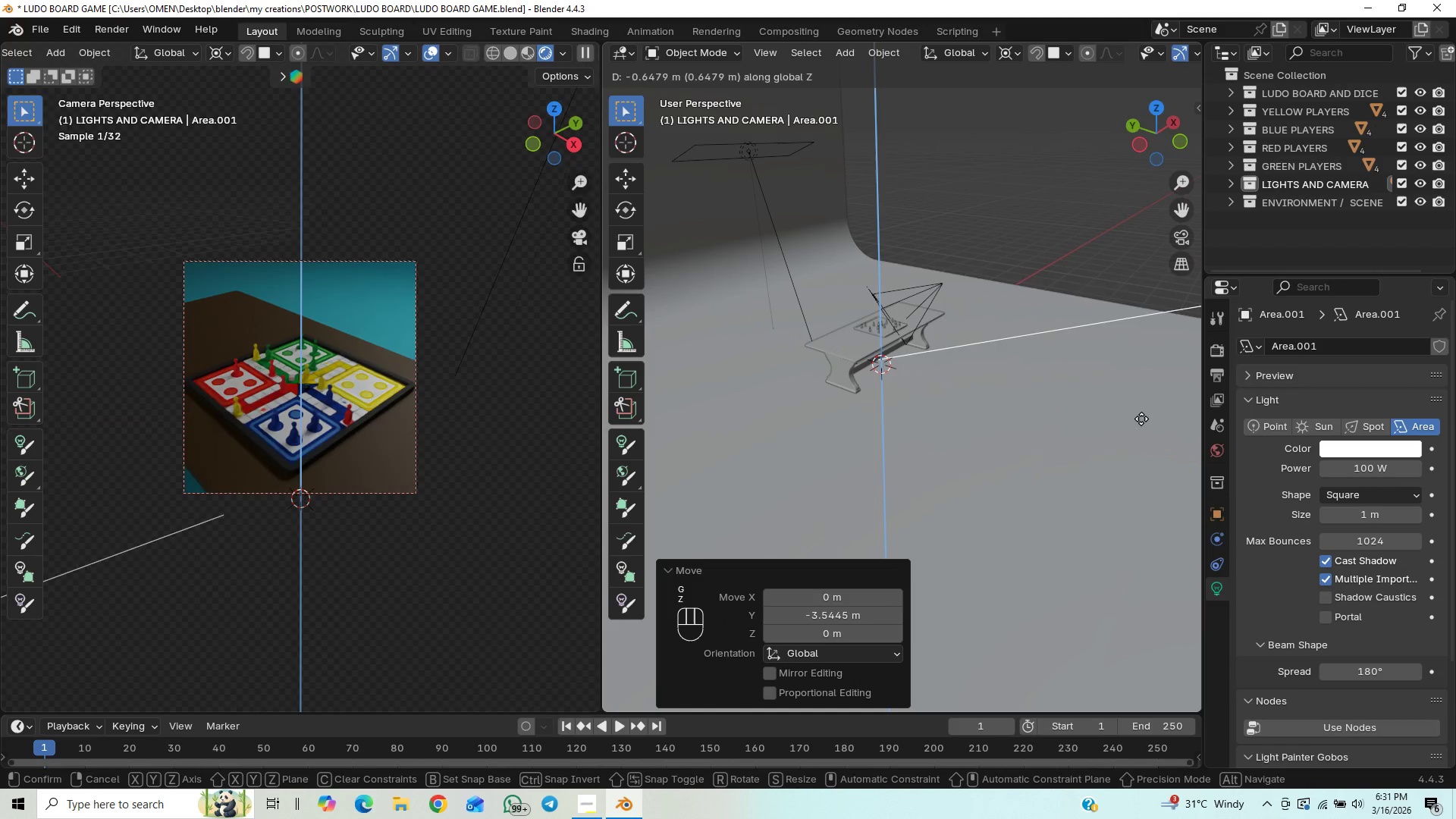 
left_click([1141, 419])
 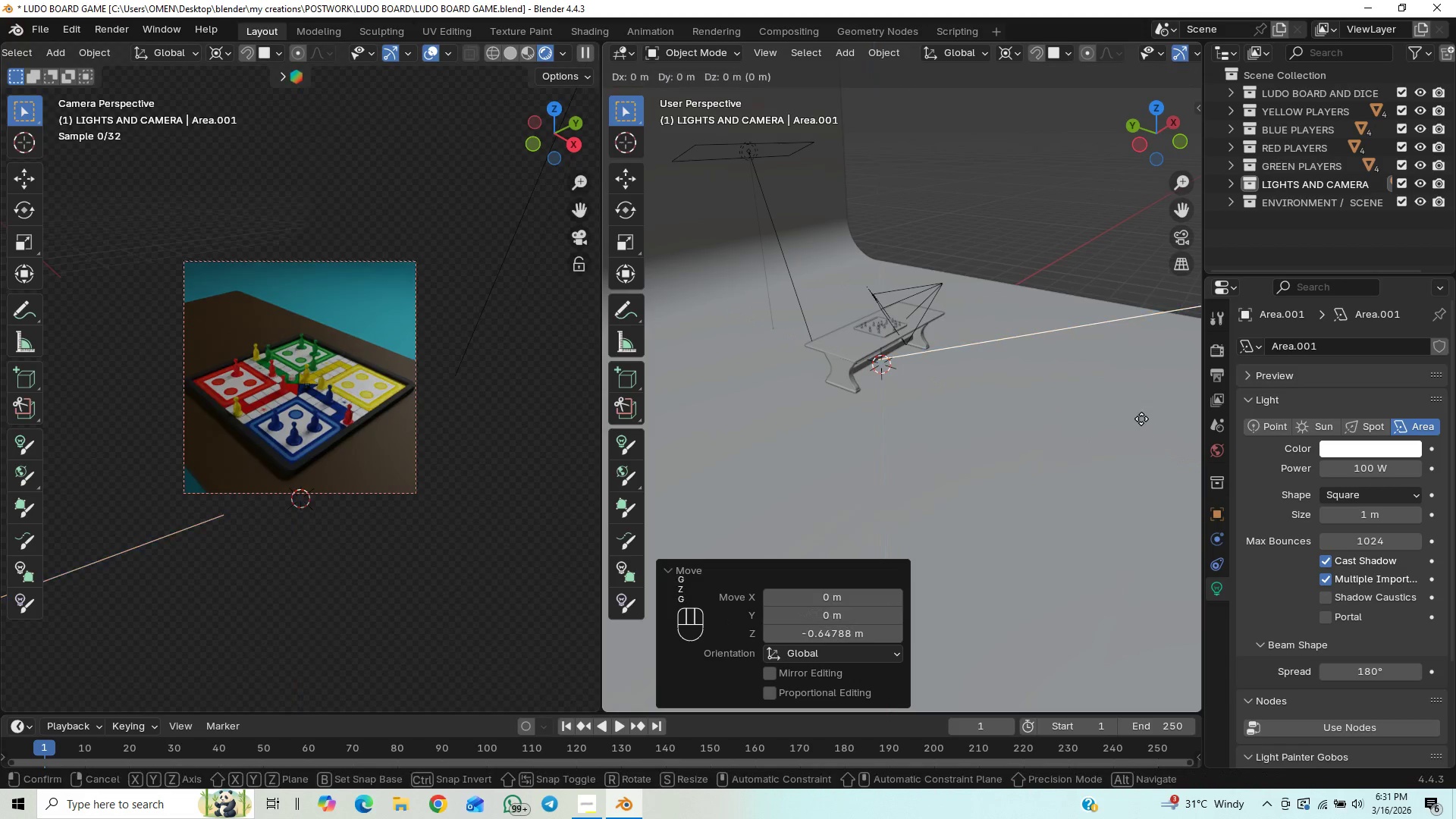 
type(gy)
 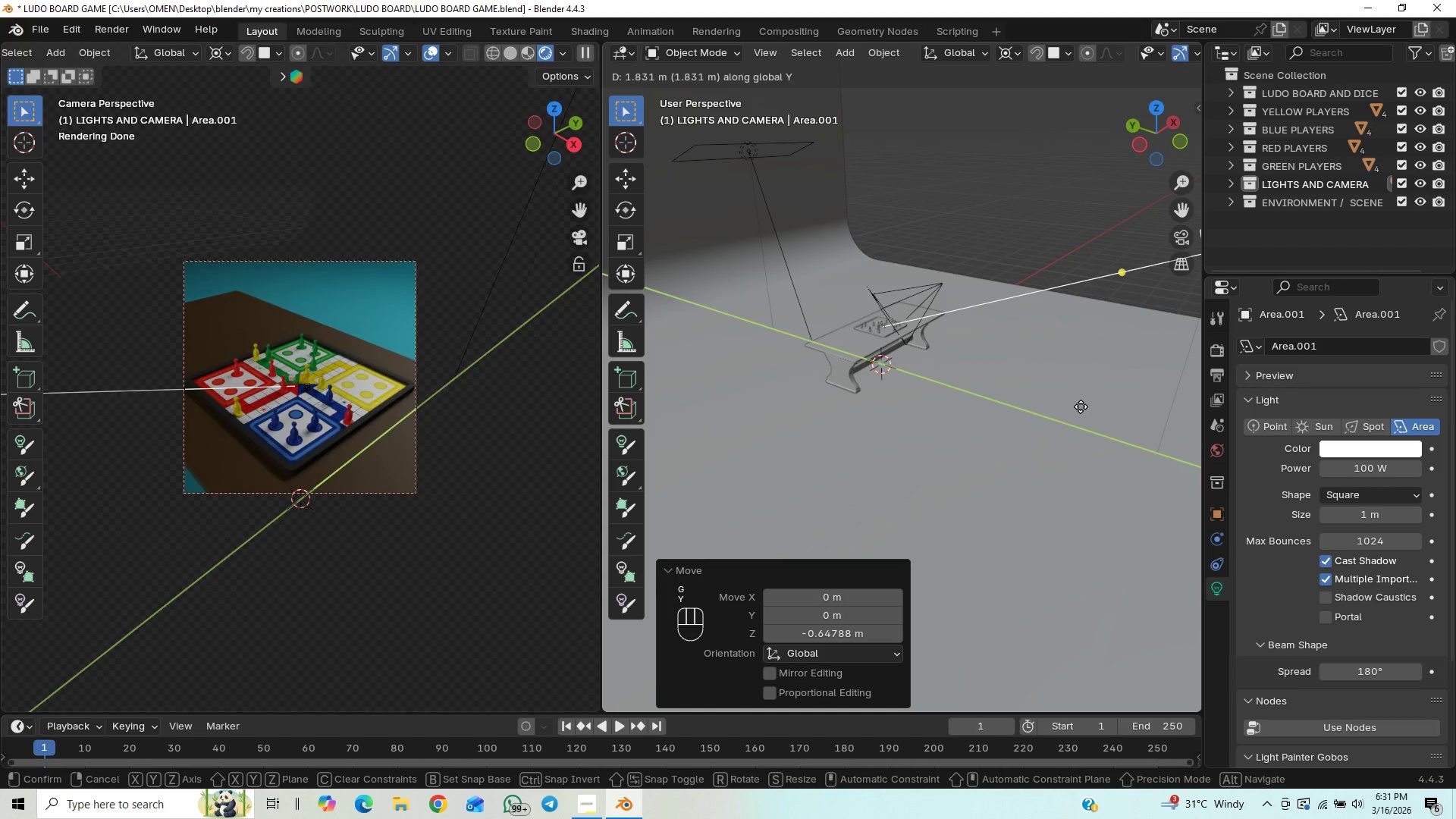 
left_click([1080, 406])
 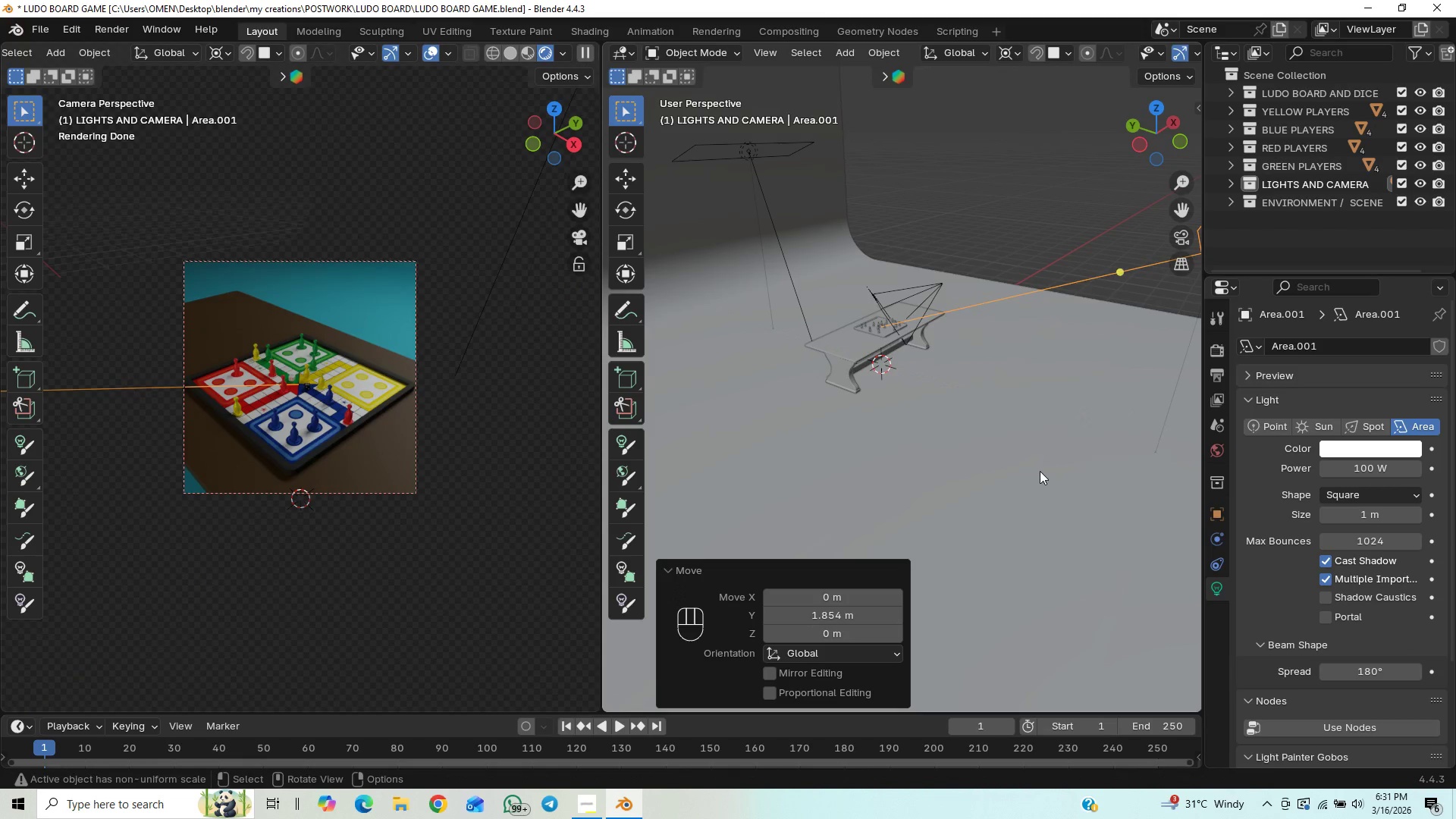 
scroll: coordinate [1040, 471], scroll_direction: down, amount: 1.0
 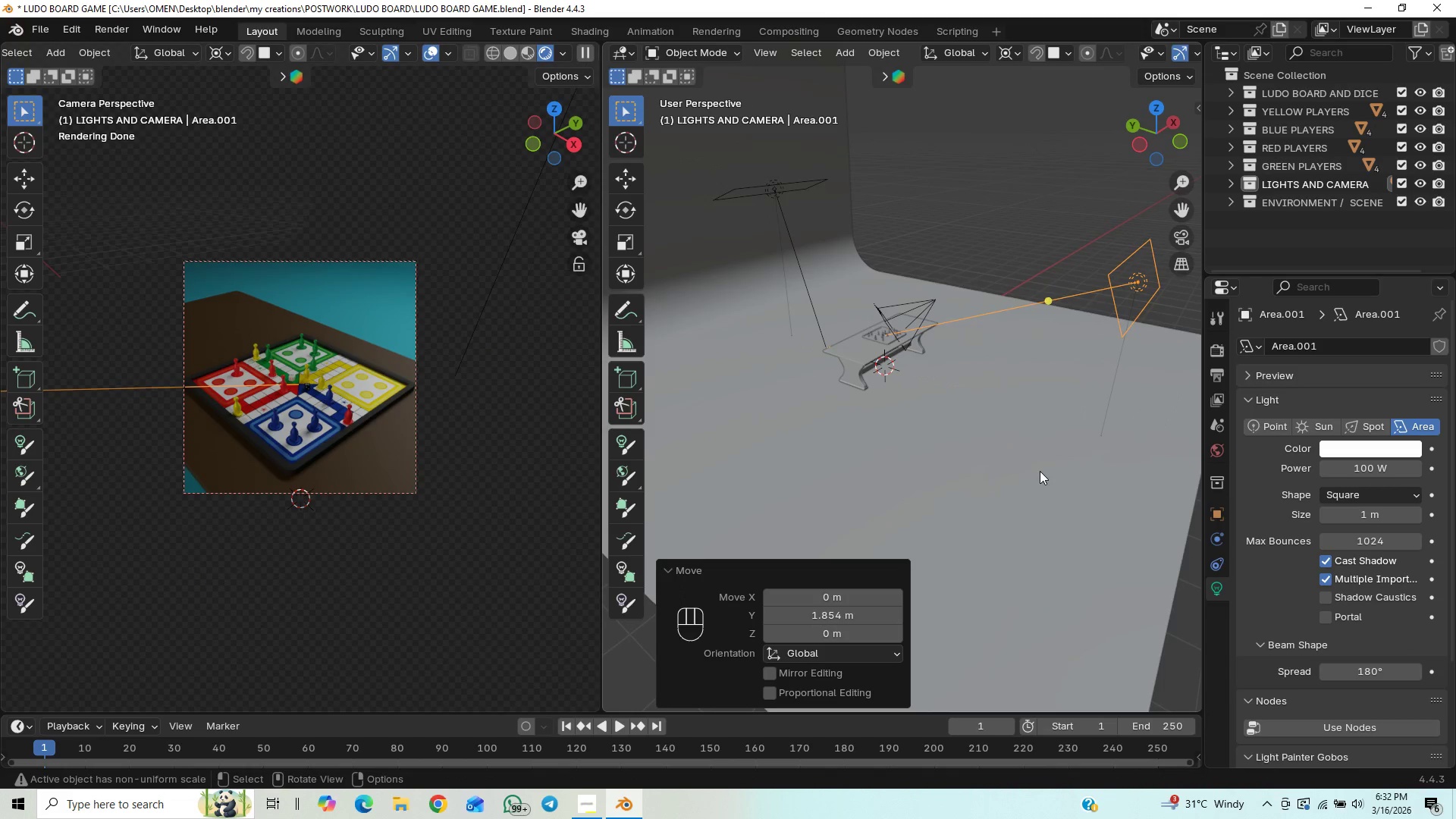 
type(rz)
 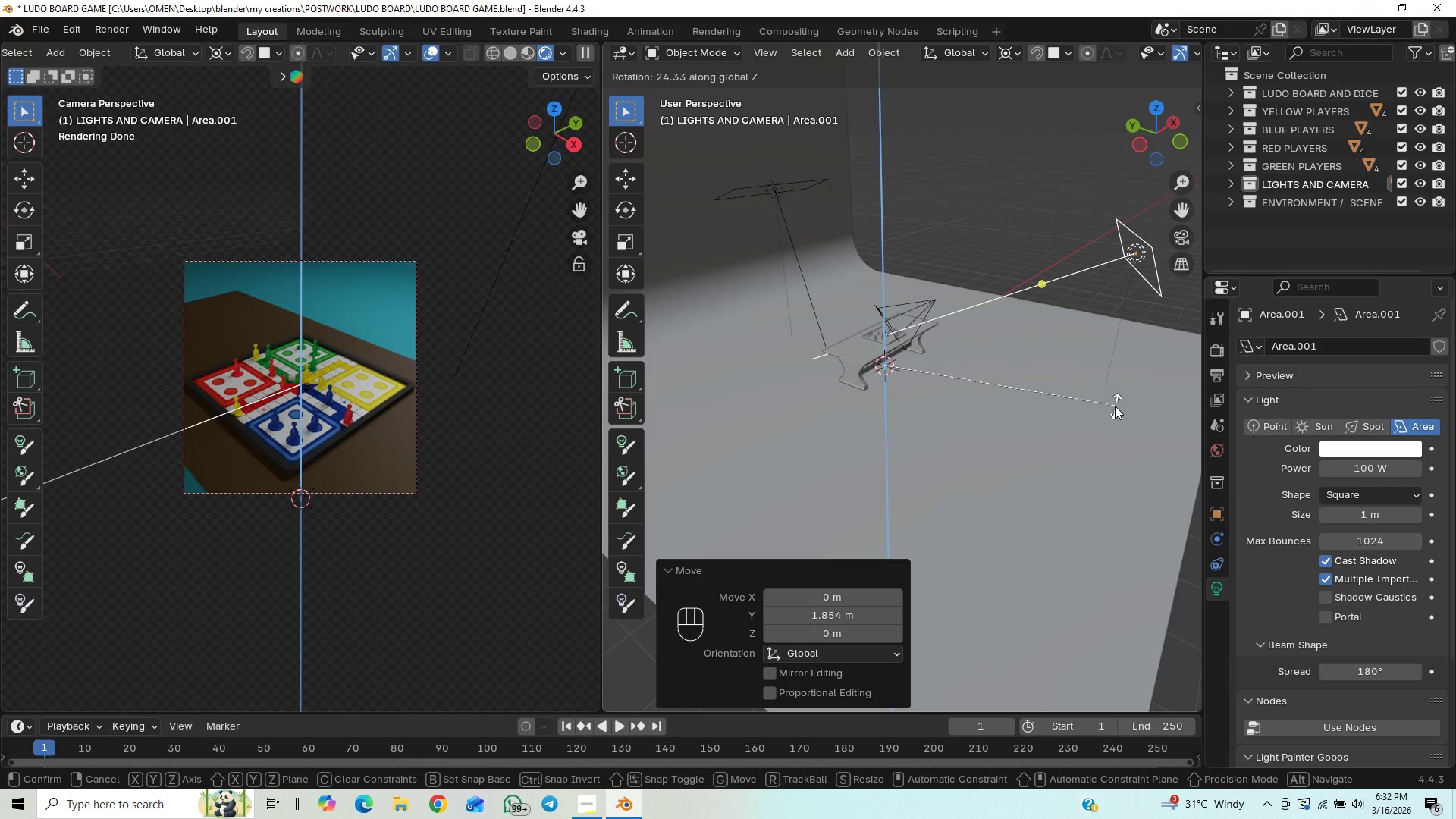 
wait(5.89)
 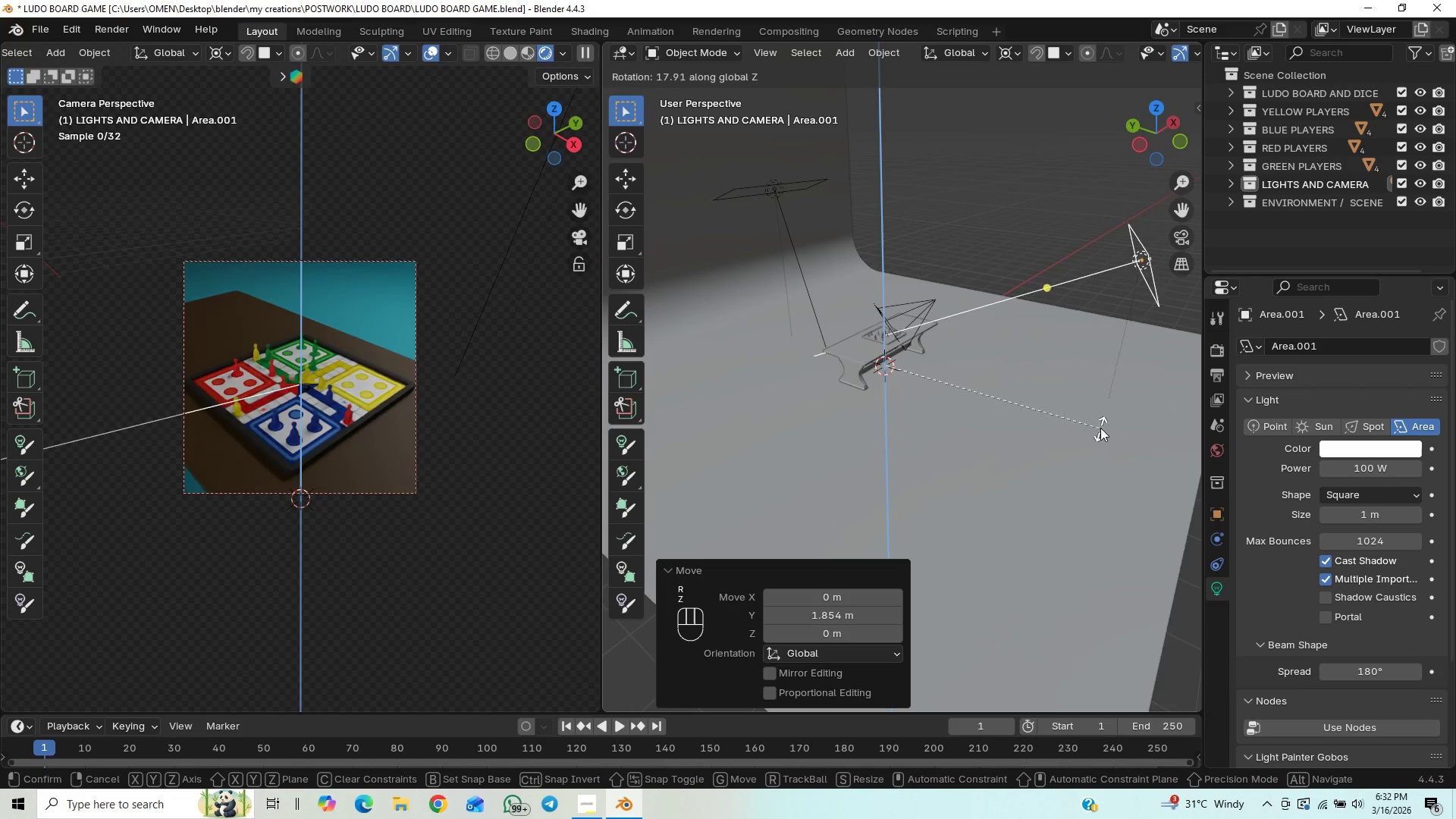 
left_click([1114, 401])
 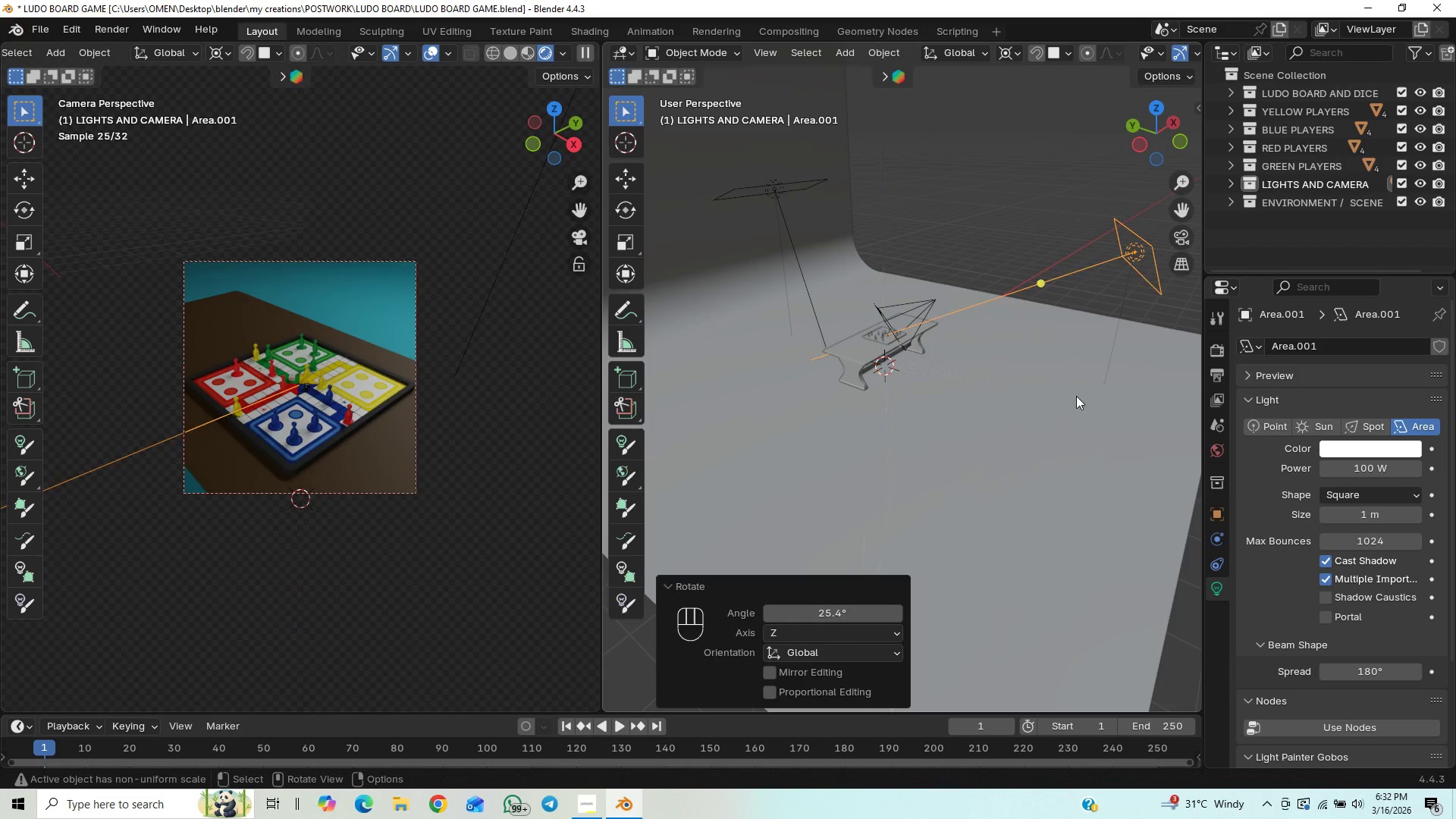 
key(Control+S)
 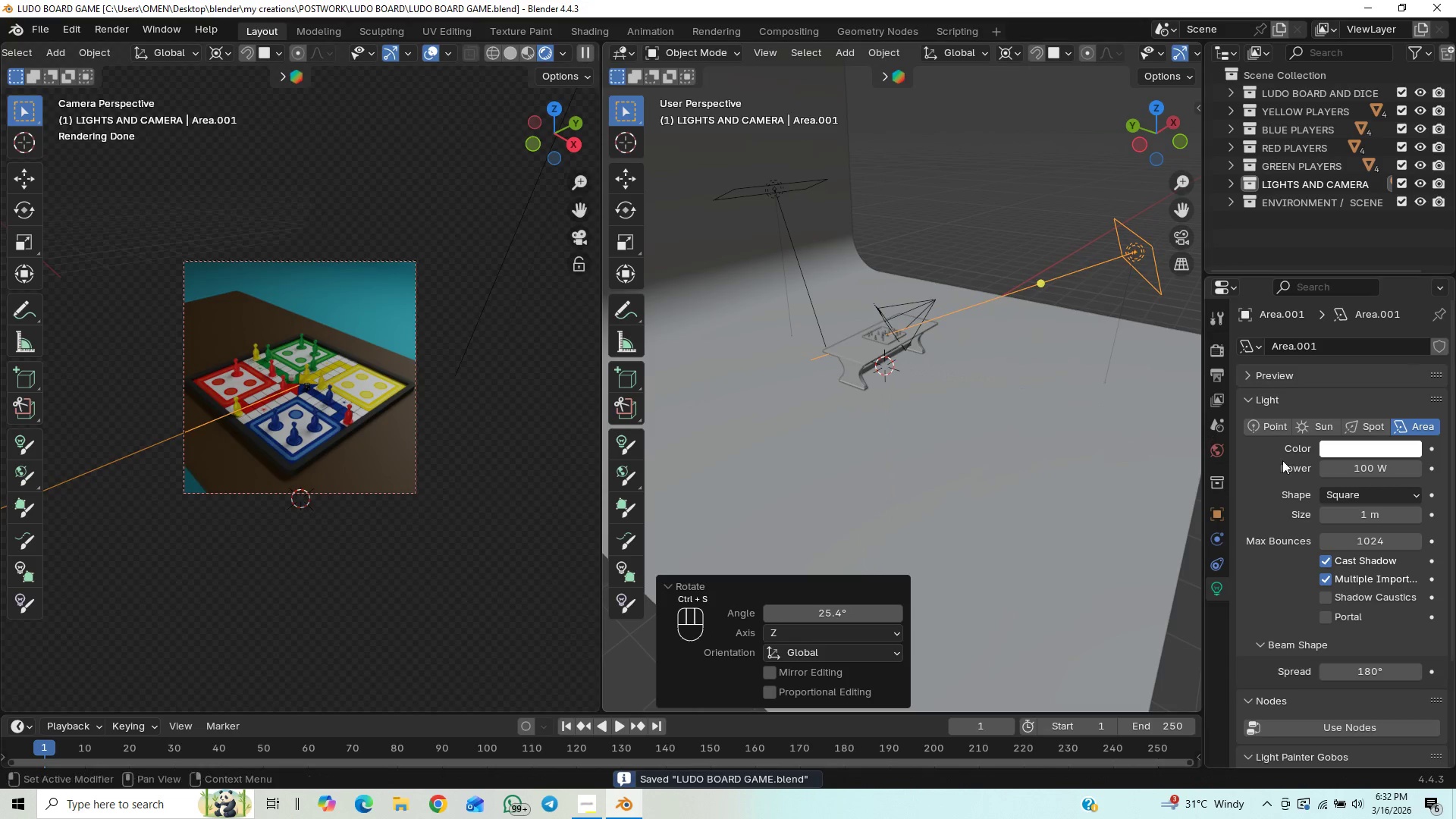 
mouse_move([1341, 481])
 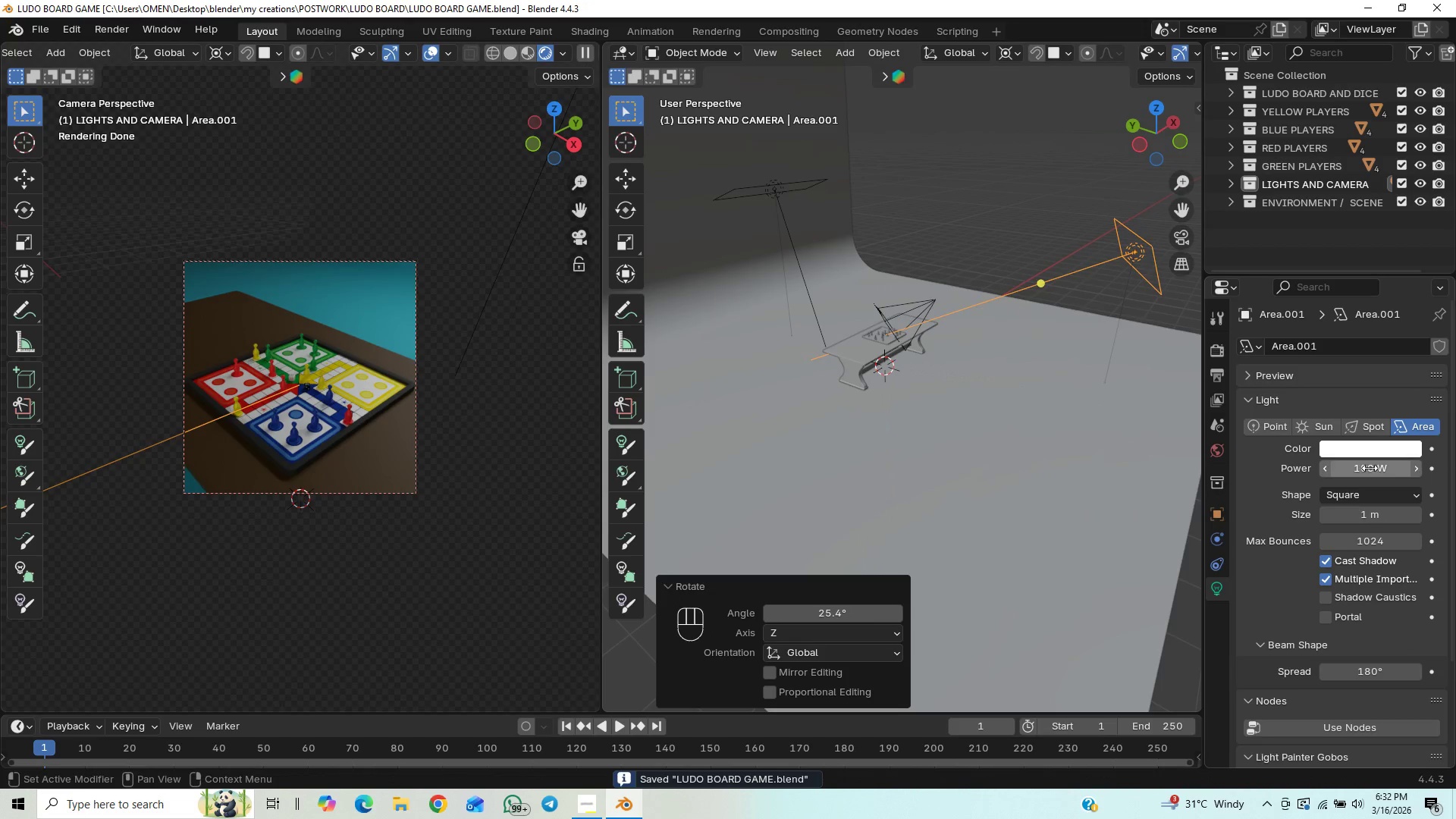 
left_click([1370, 468])
 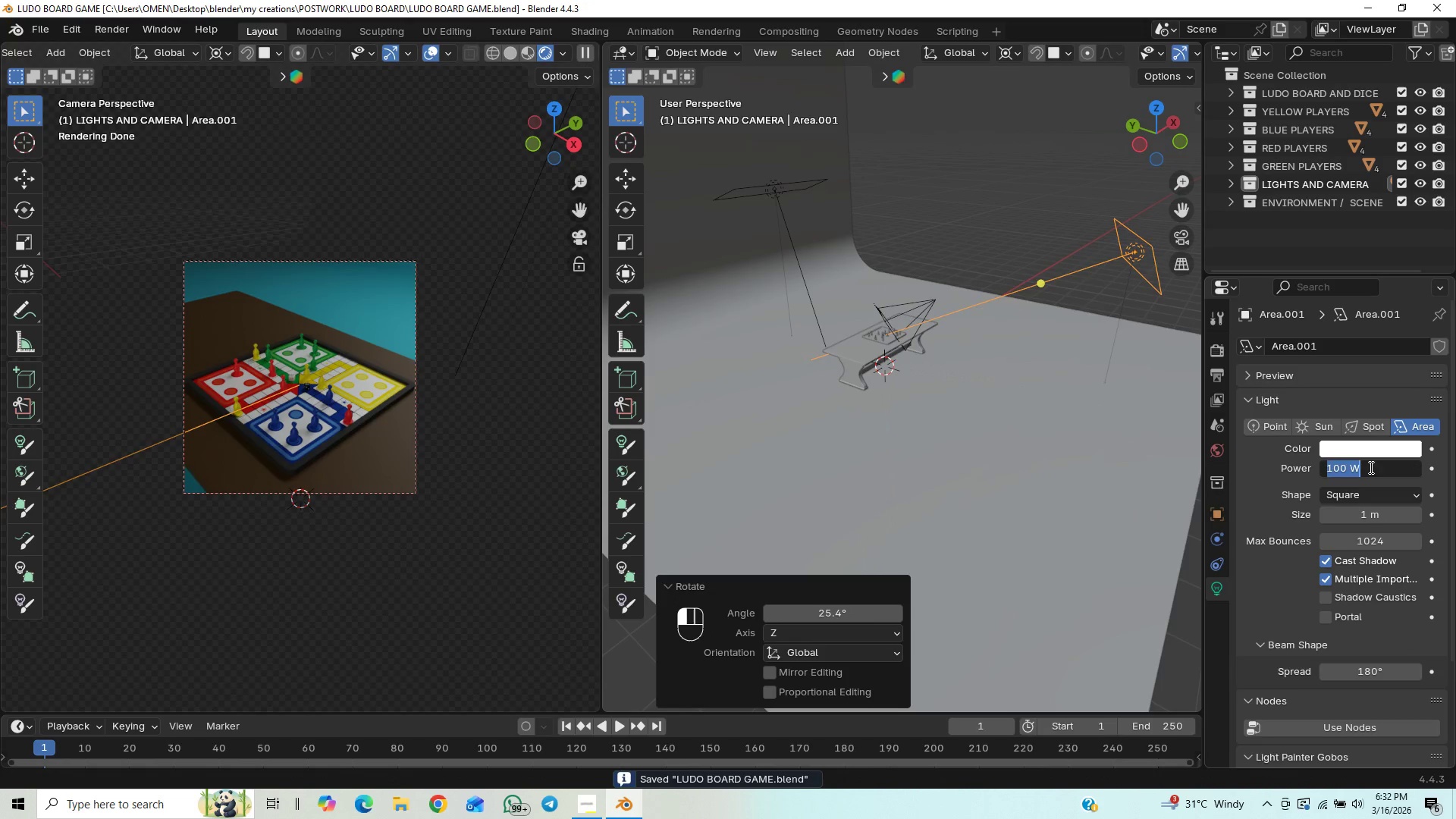 
type(300)
 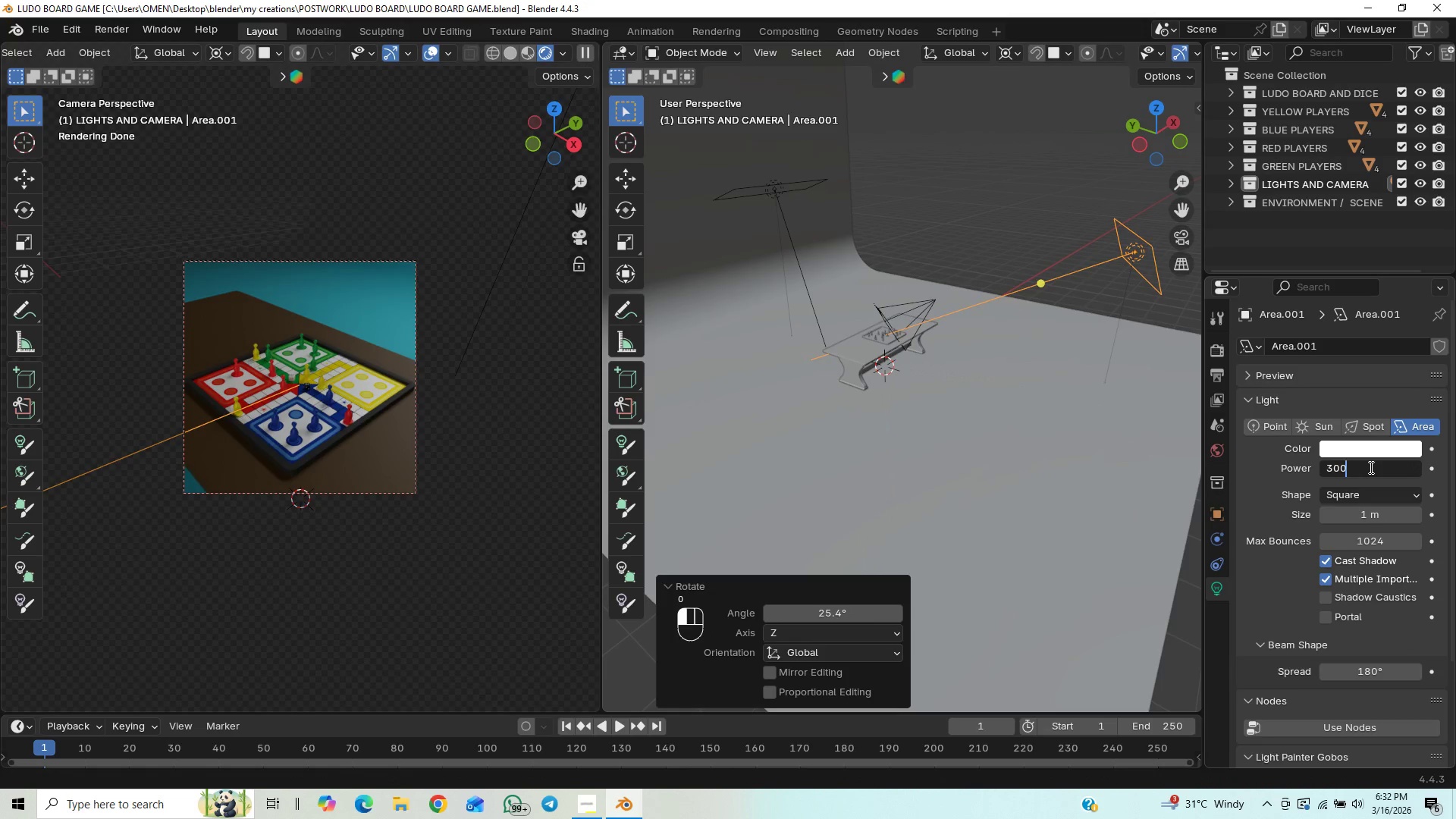 
key(Enter)
 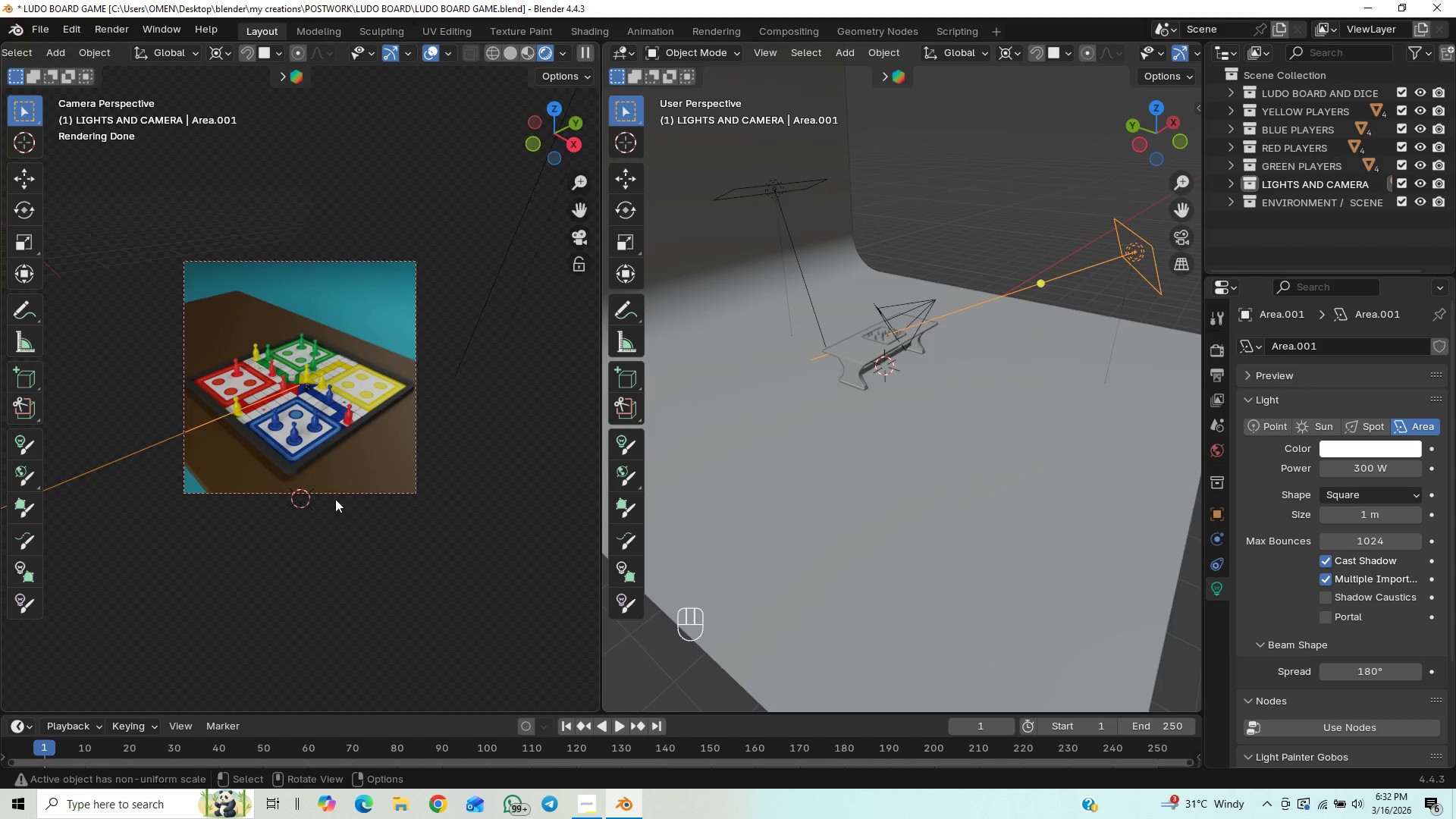 
left_click([1363, 466])
 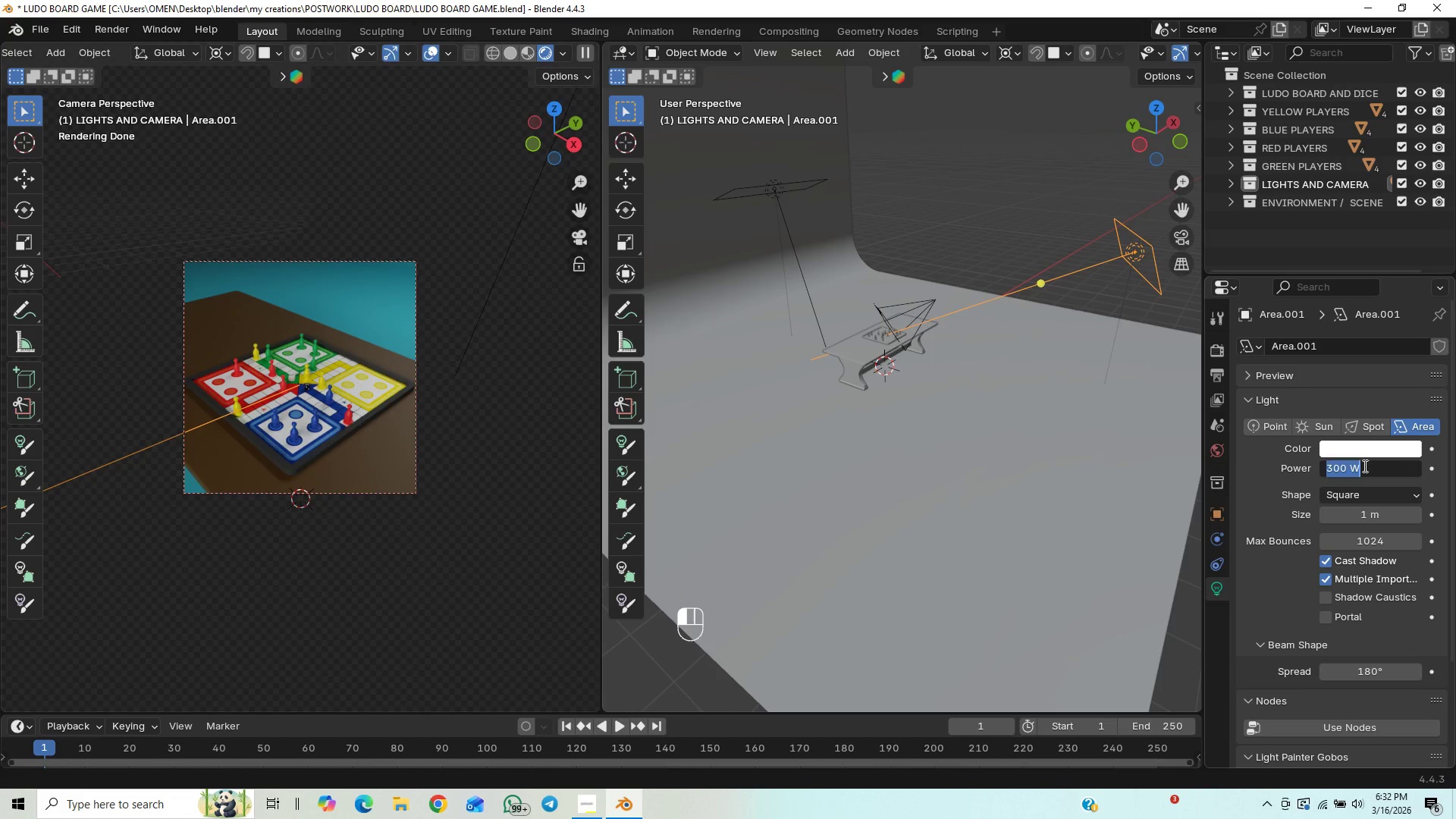 
type(500)
 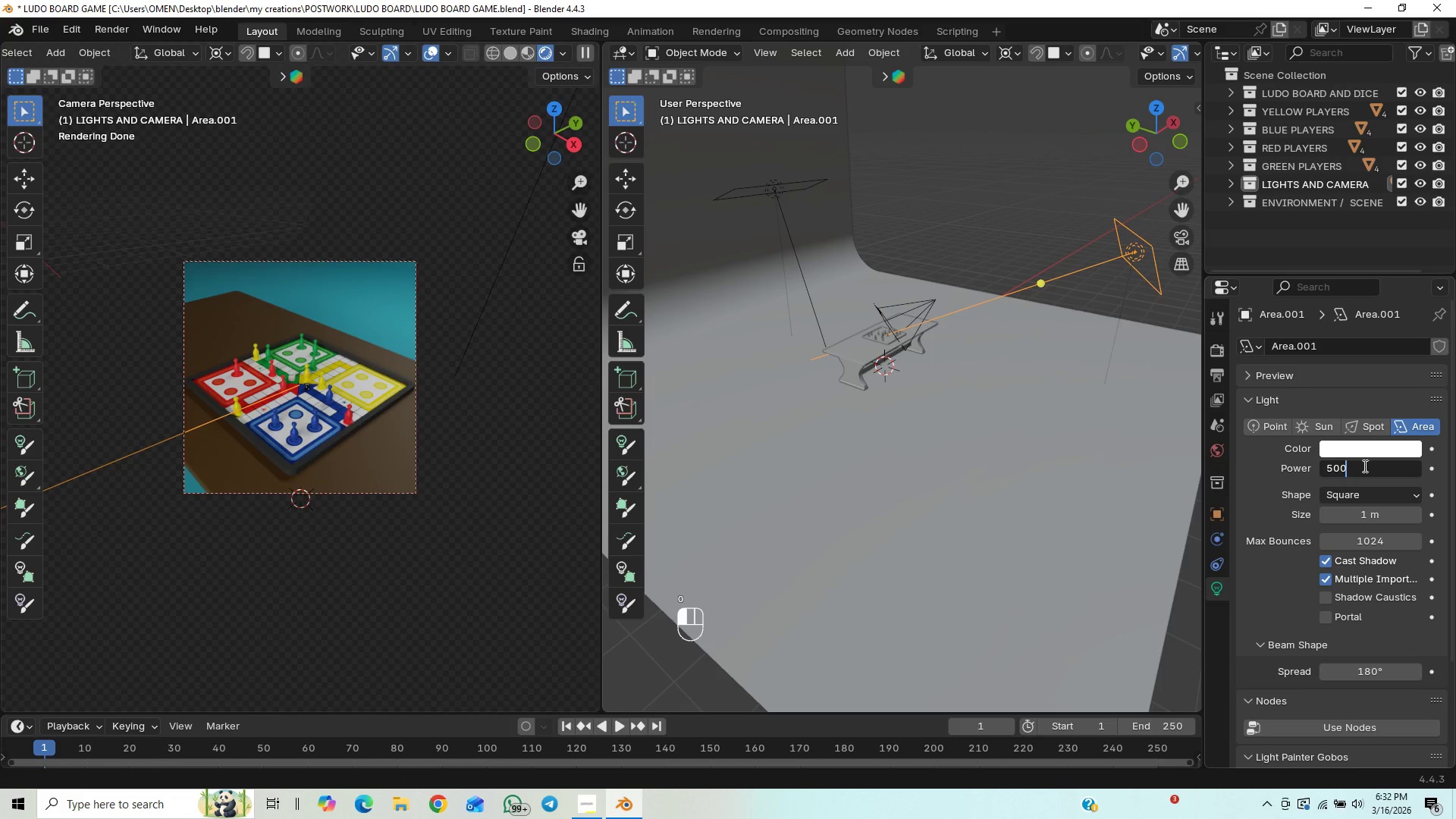 
key(Enter)
 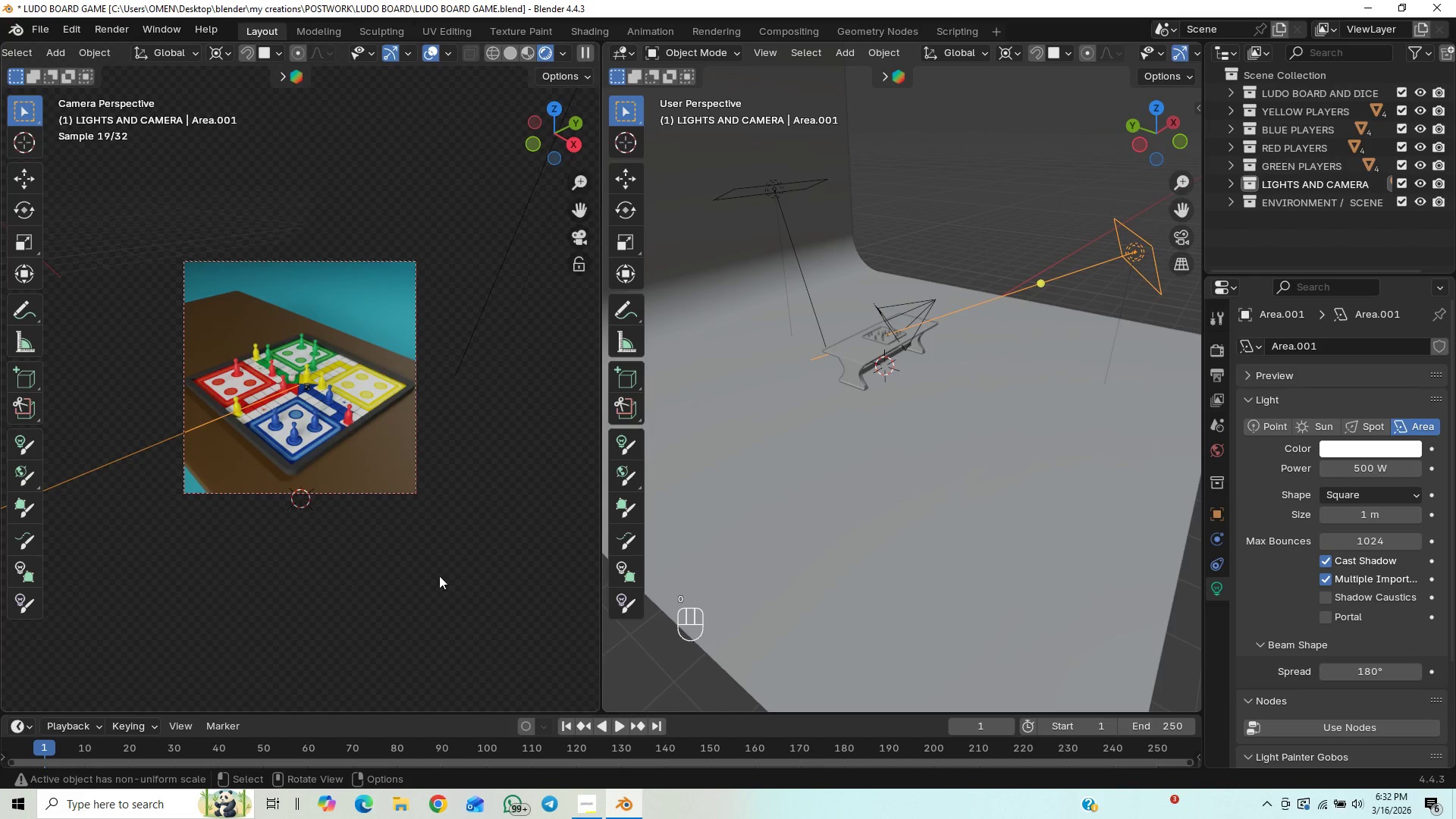 
scroll: coordinate [349, 499], scroll_direction: up, amount: 3.0
 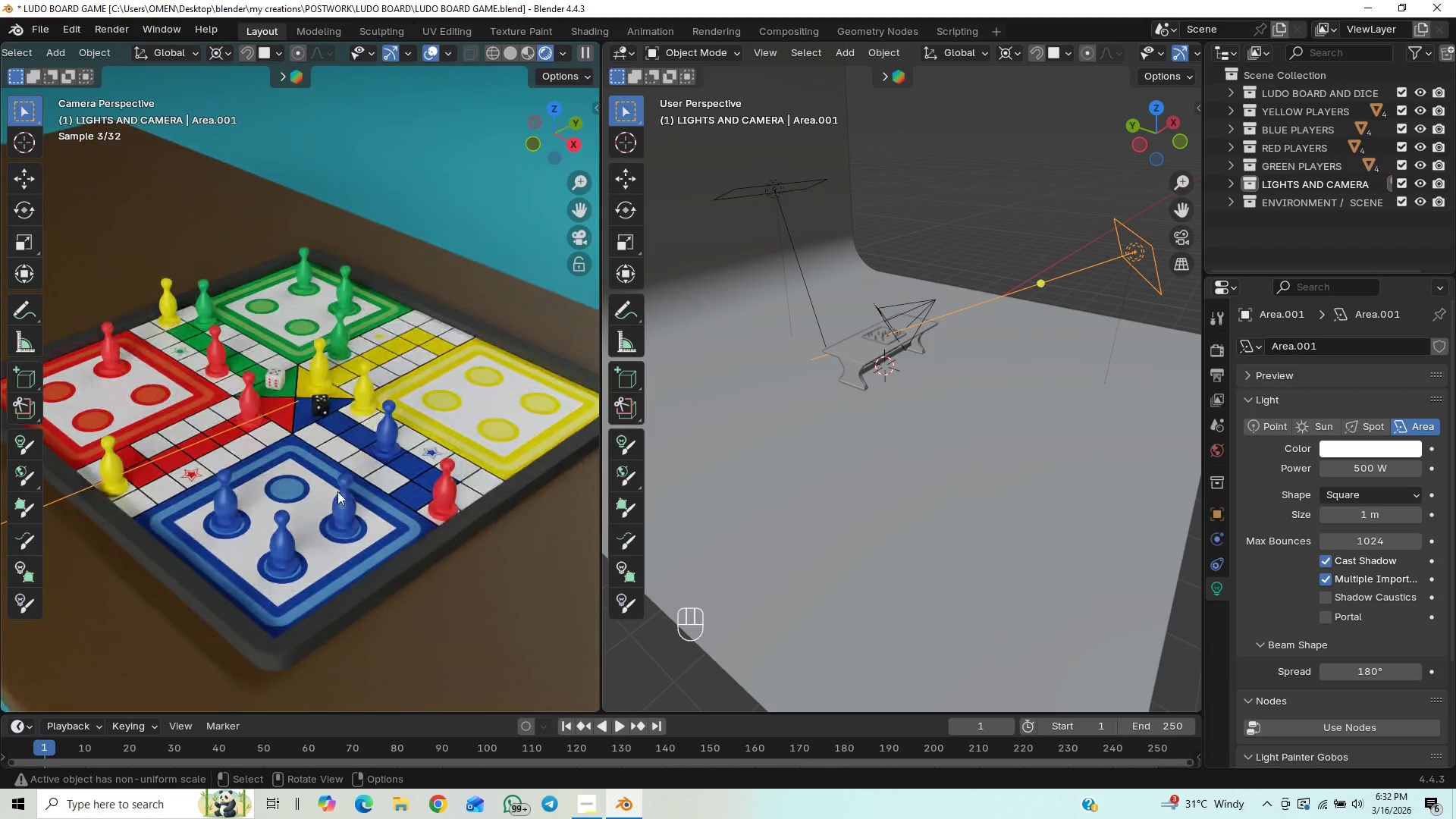 
key(Control+S)
 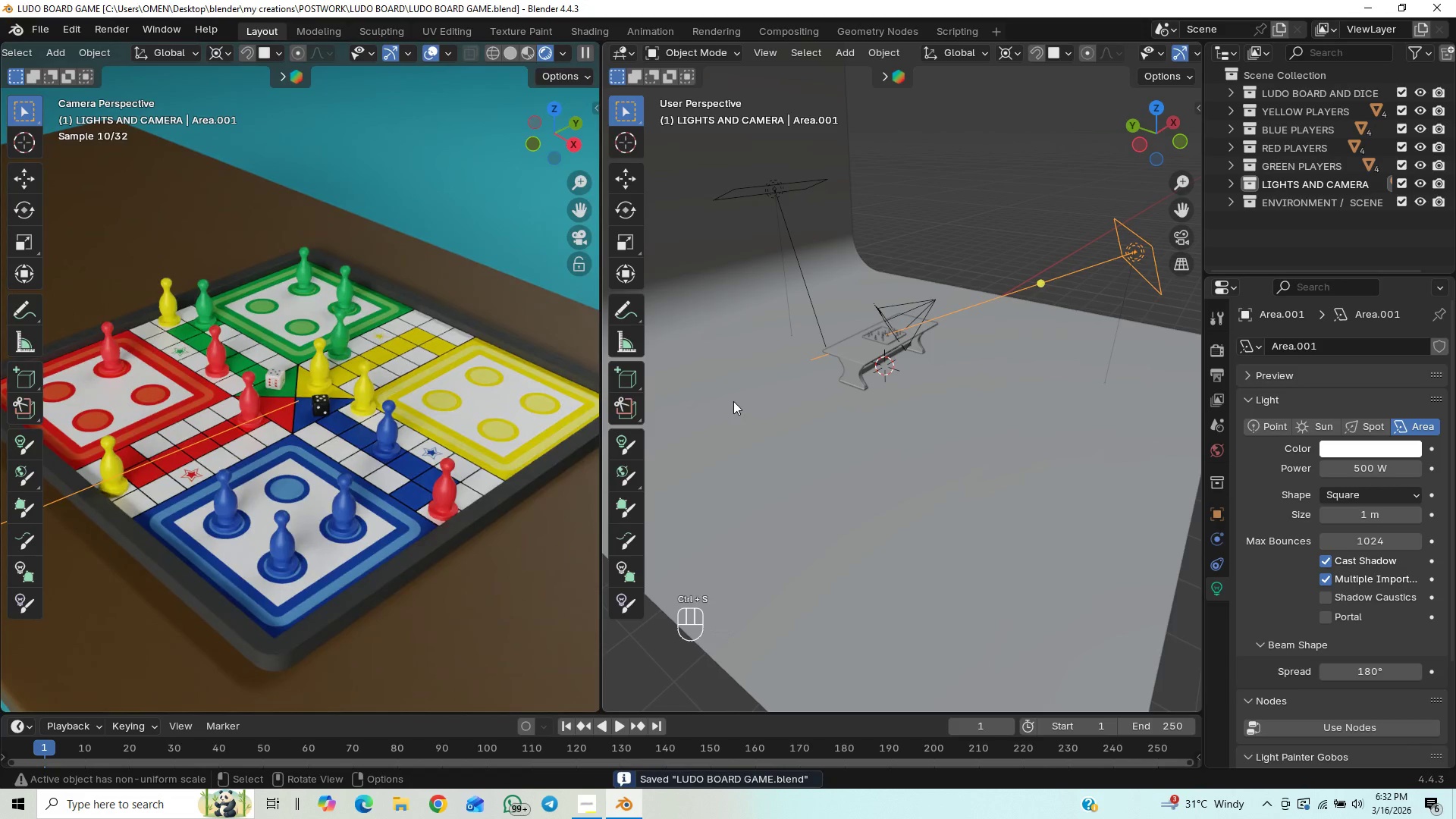 
scroll: coordinate [737, 413], scroll_direction: down, amount: 2.0
 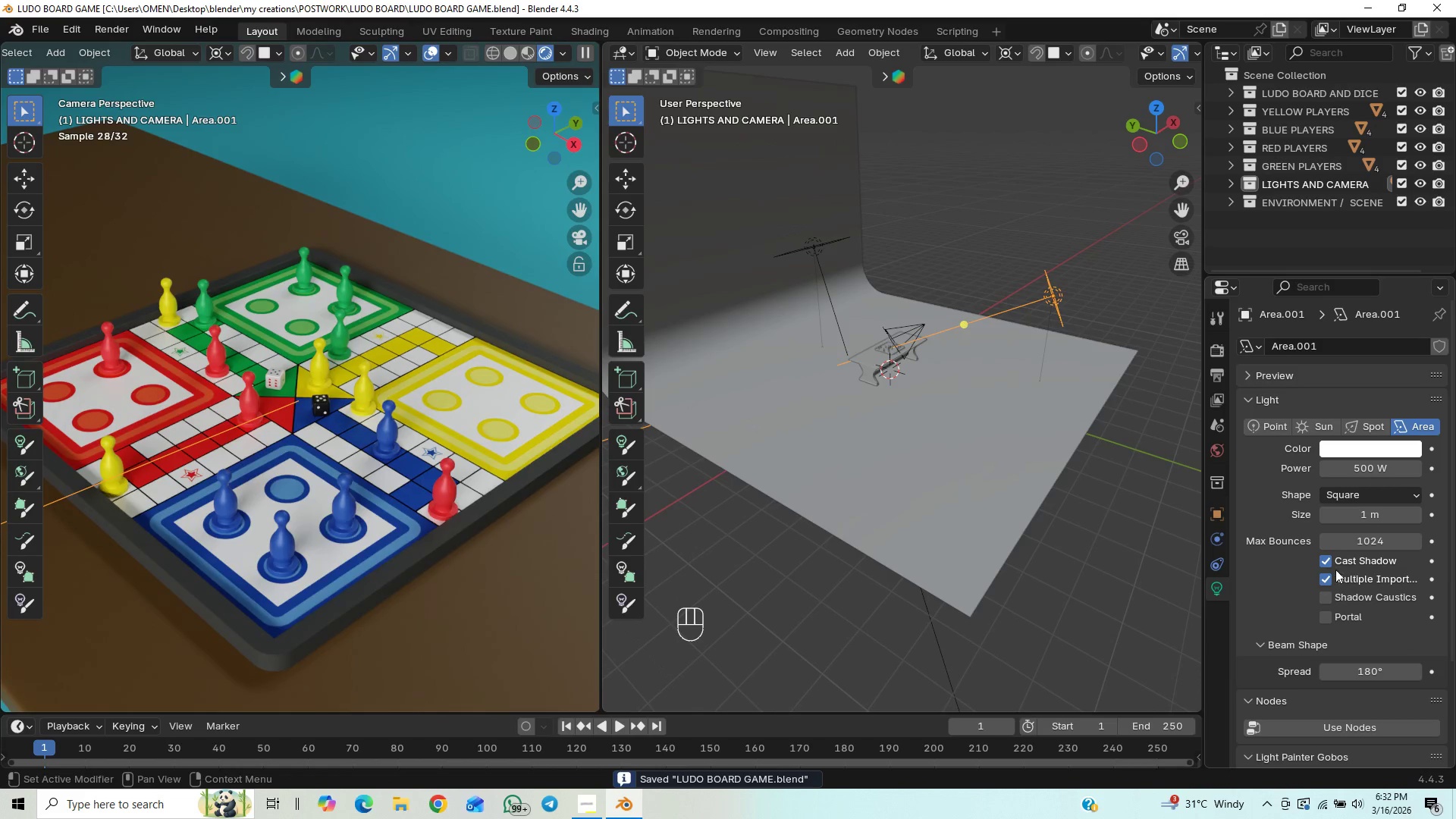 
left_click([1331, 566])
 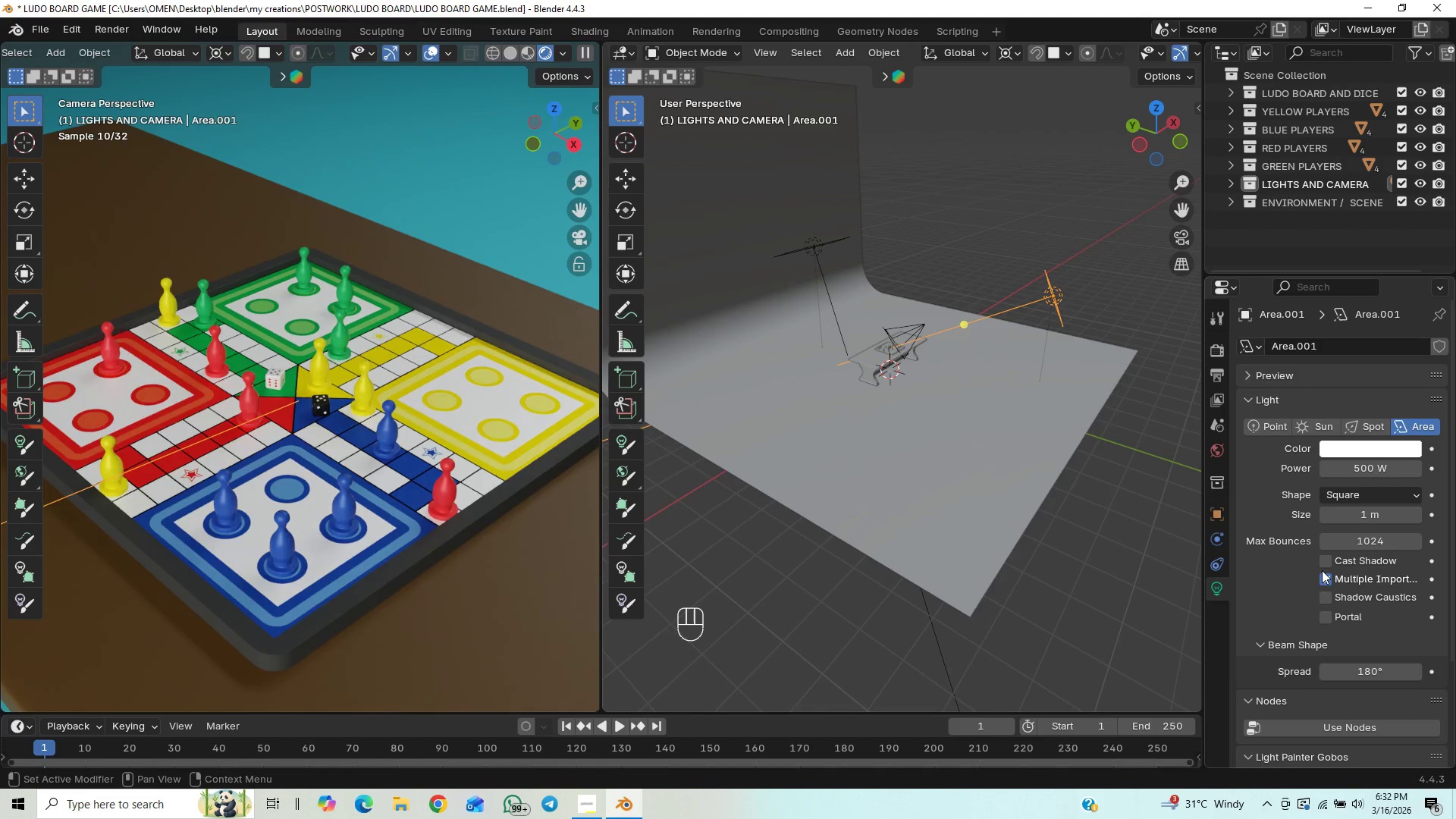 
left_click([1329, 561])
 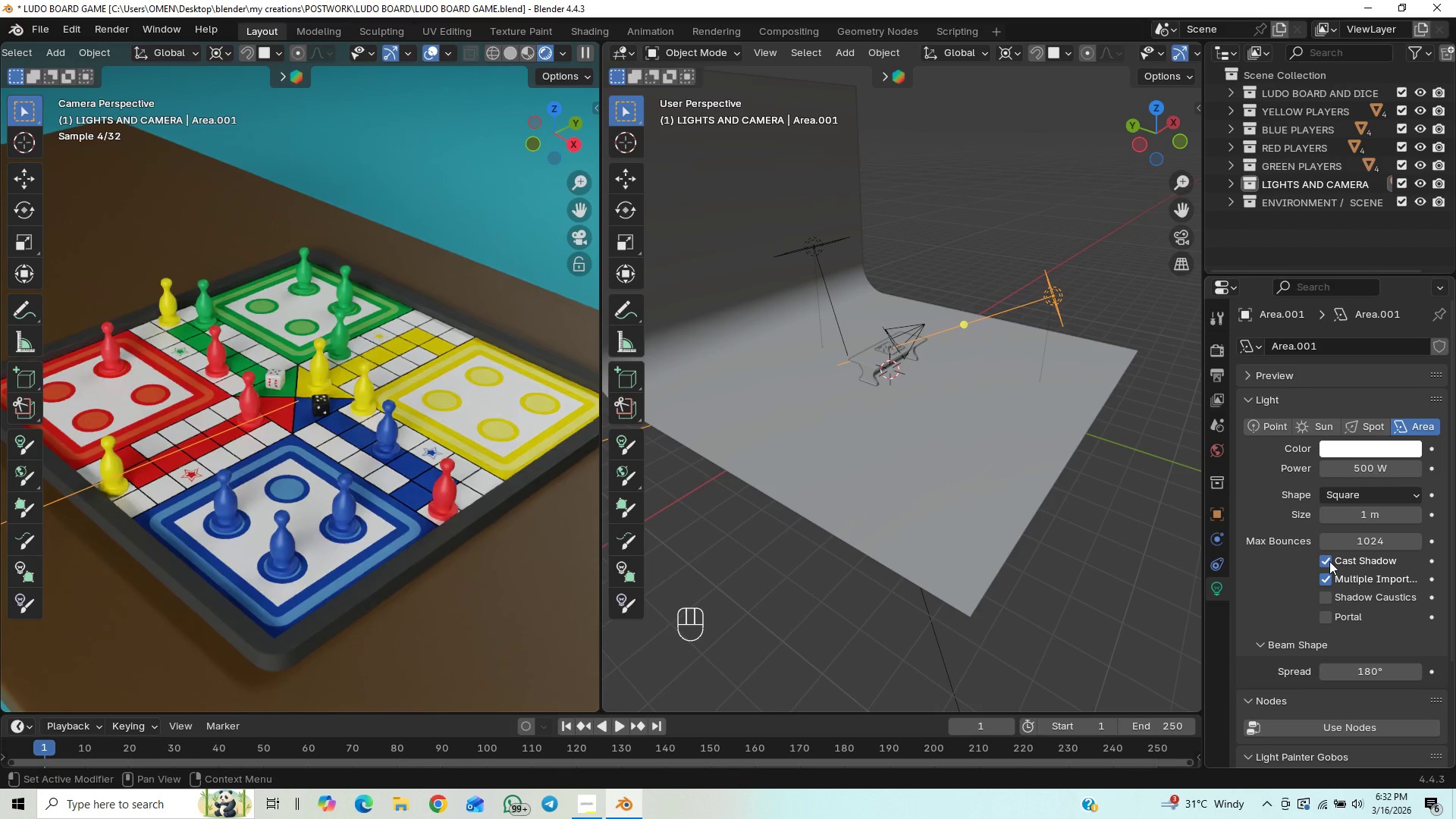 
left_click([1329, 561])
 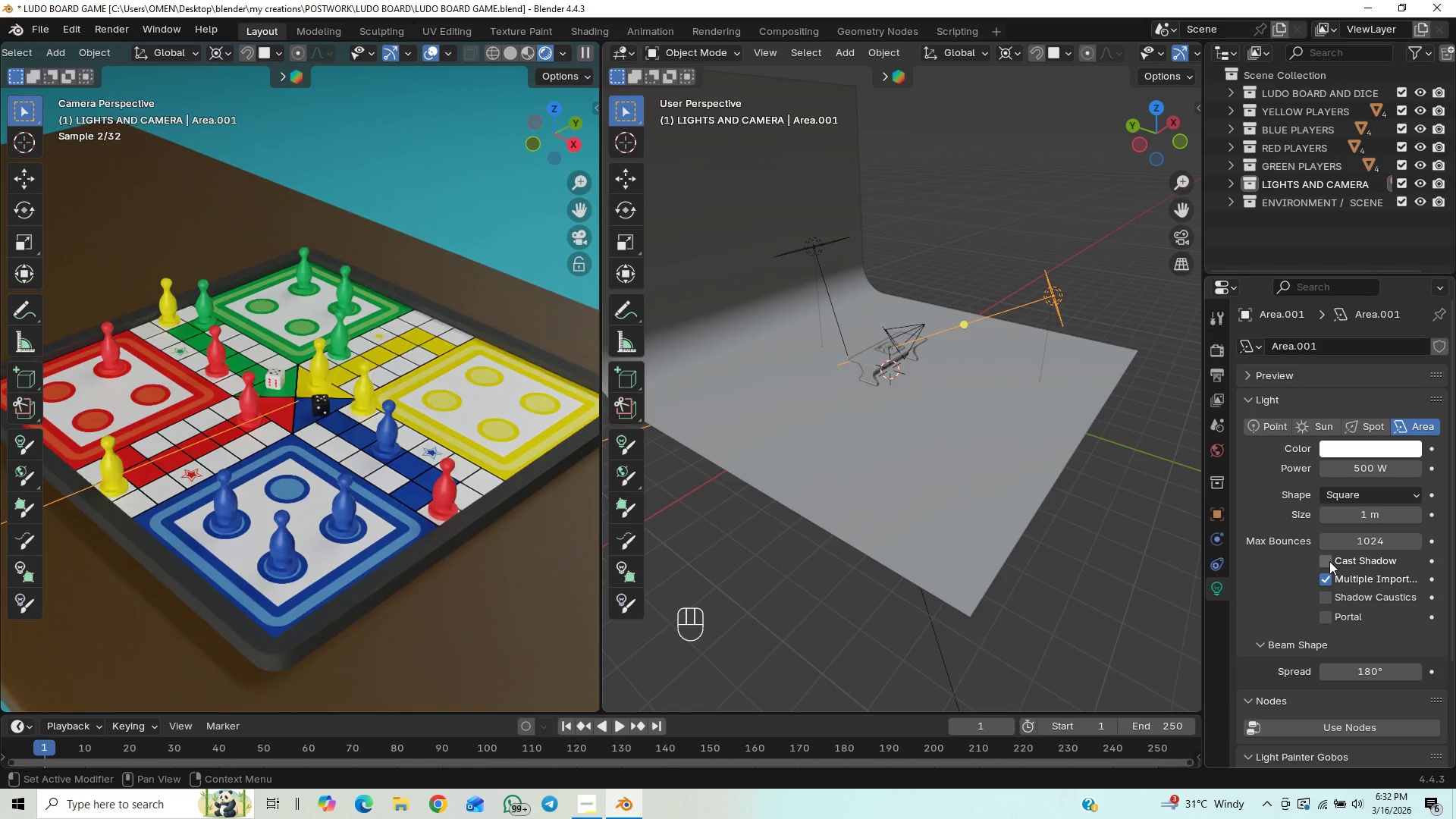 
left_click([1329, 561])
 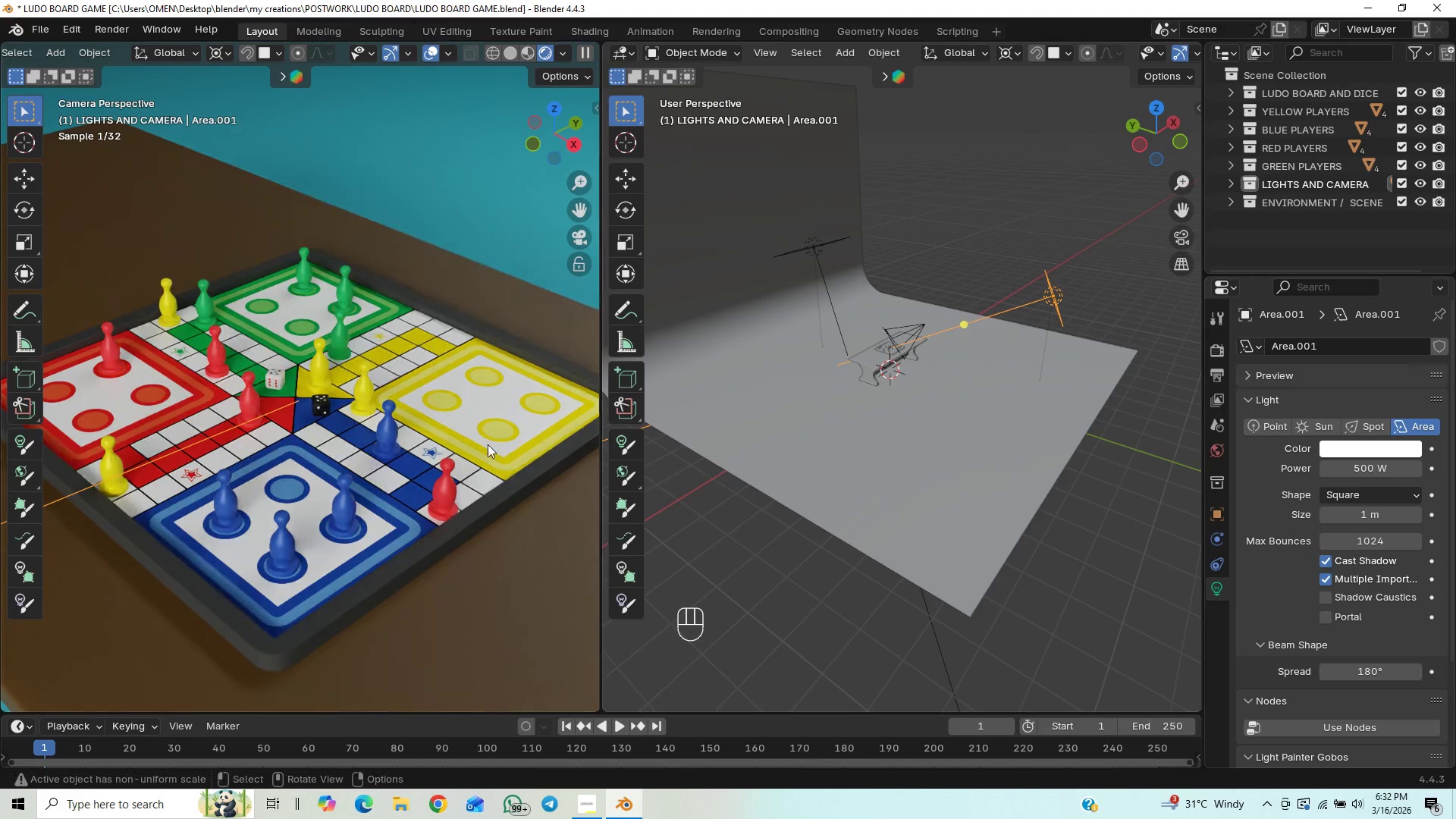 
scroll: coordinate [487, 444], scroll_direction: down, amount: 2.0
 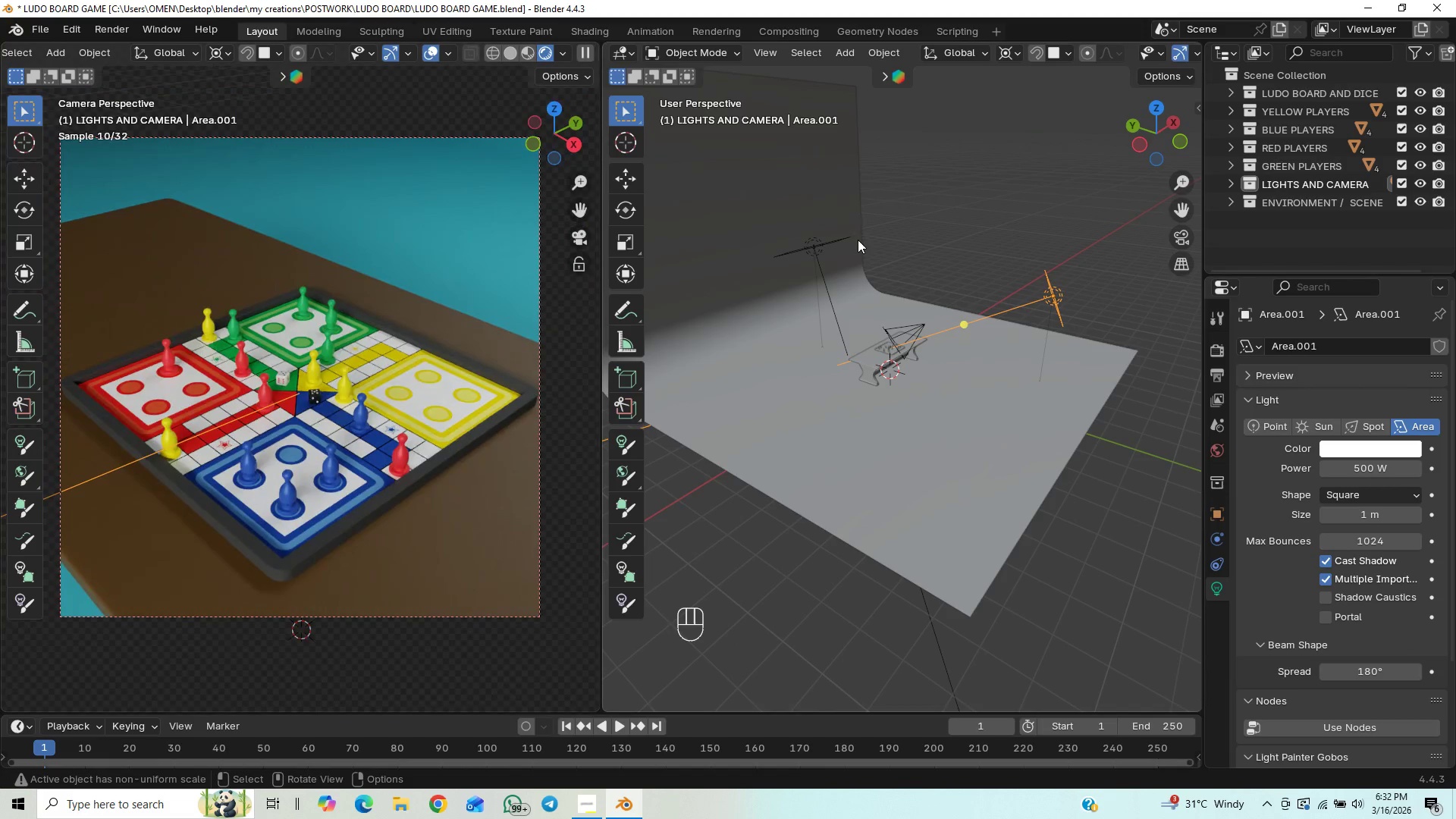 
left_click([836, 244])
 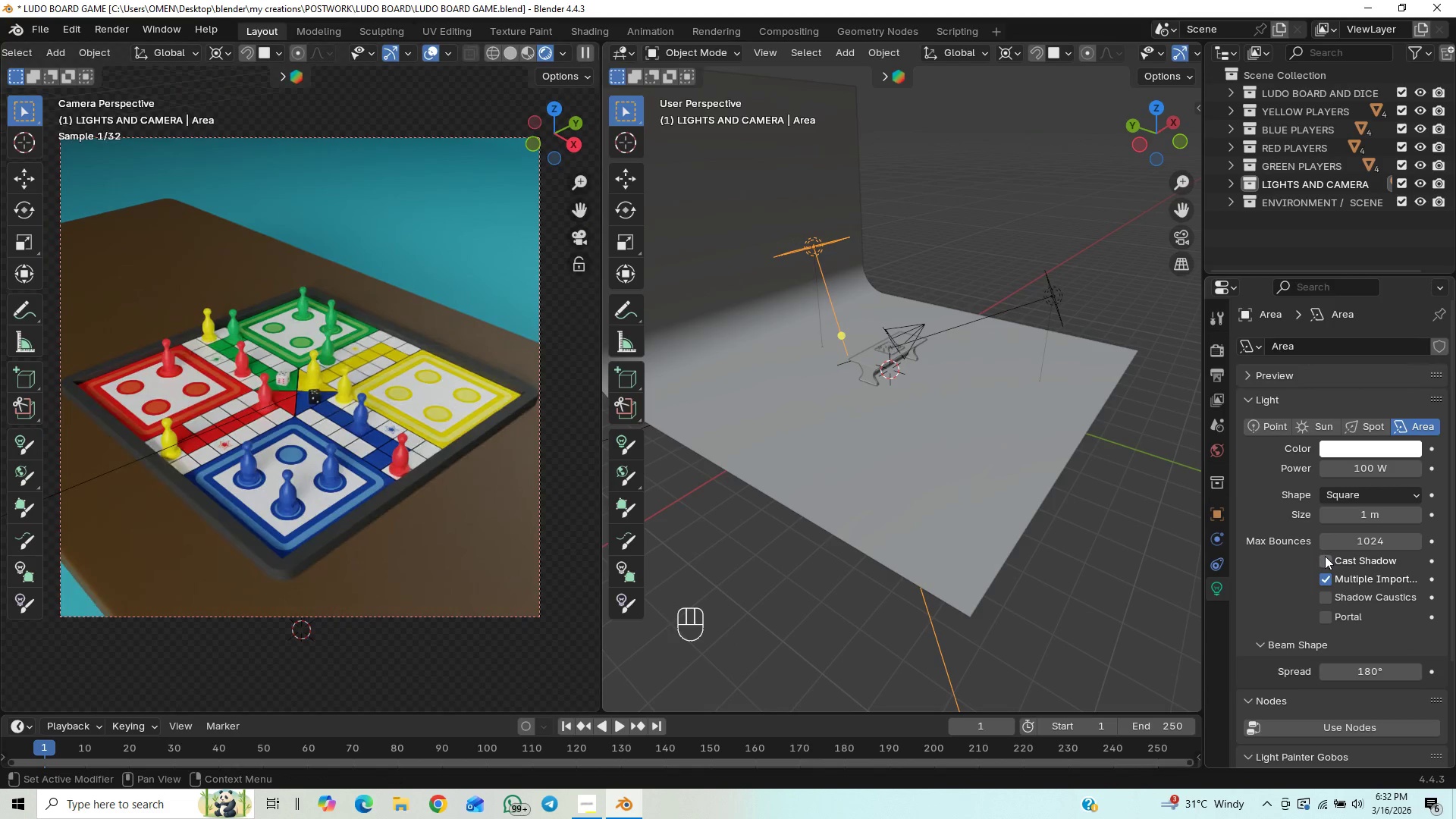 
left_click([1325, 556])
 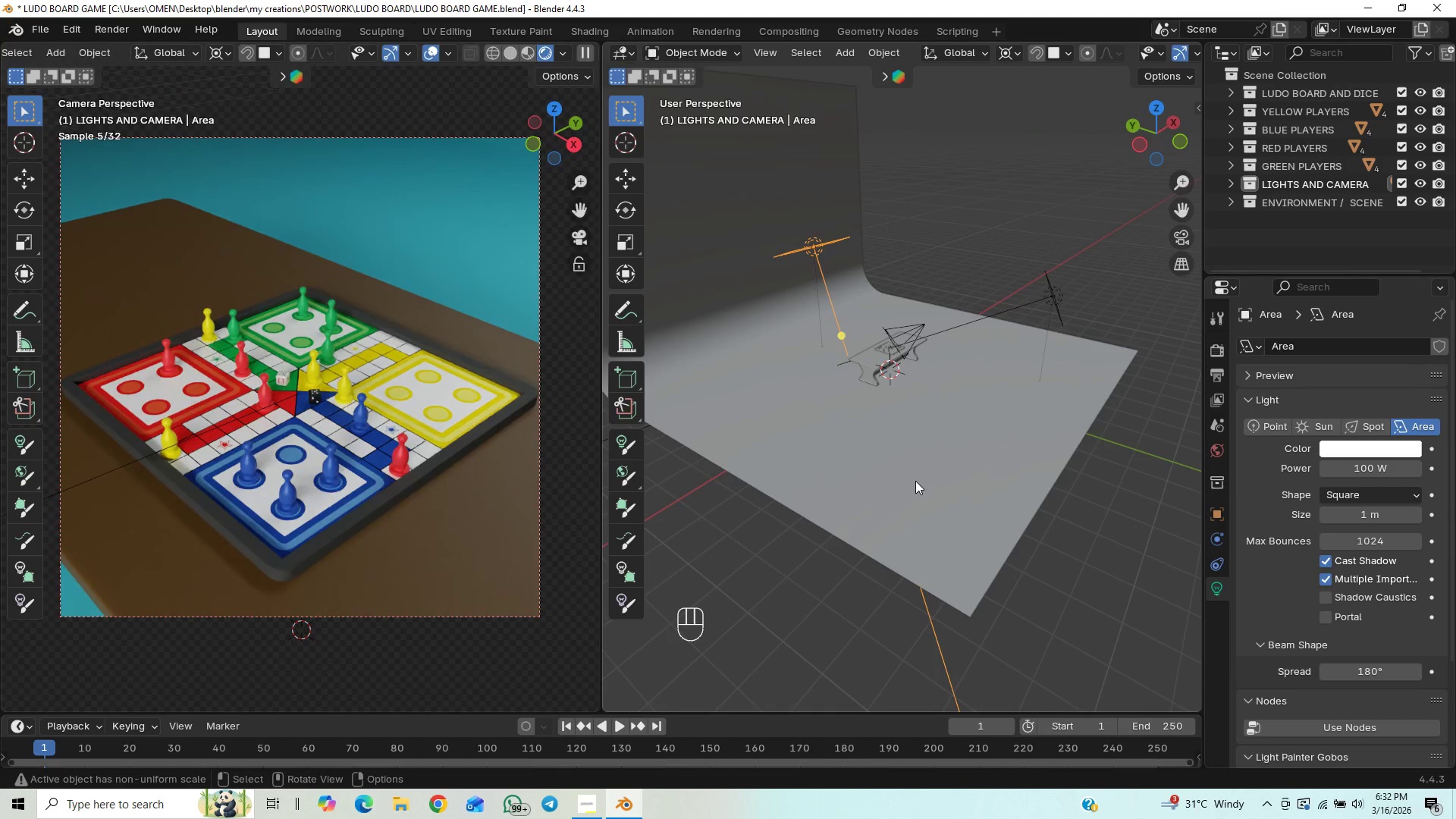 
key(Control+S)
 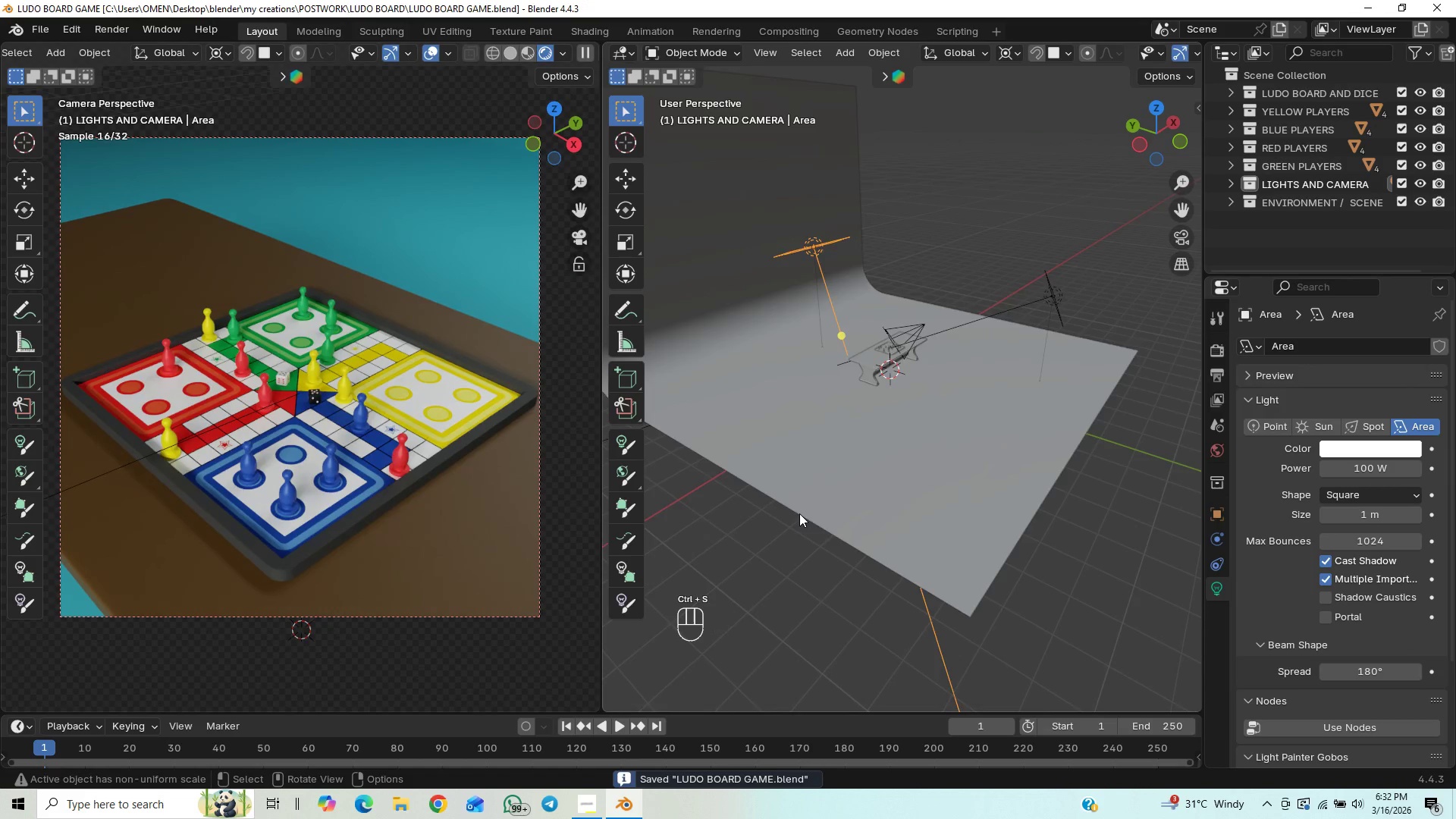 
scroll: coordinate [799, 513], scroll_direction: down, amount: 1.0
 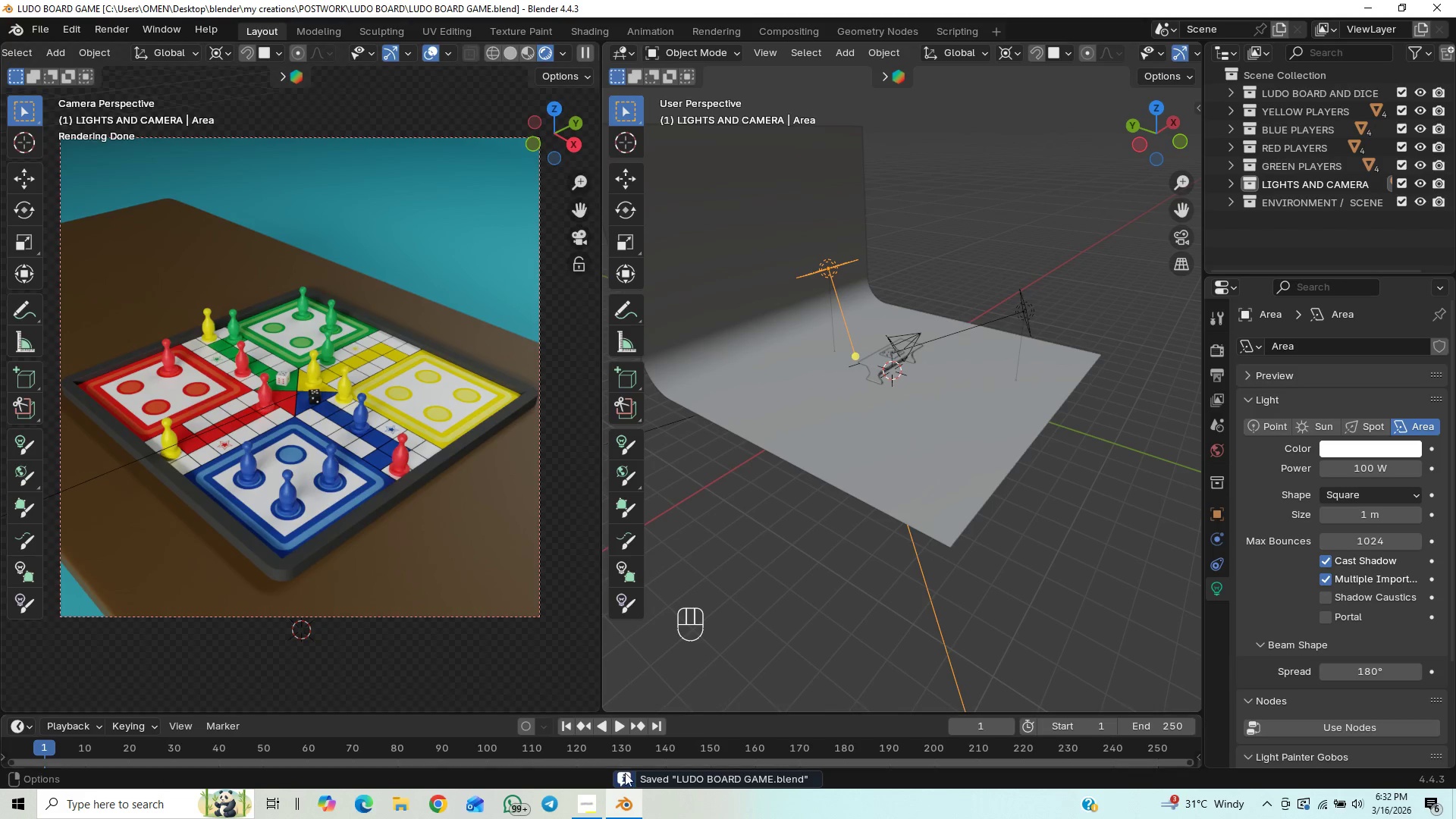 
left_click([578, 804])